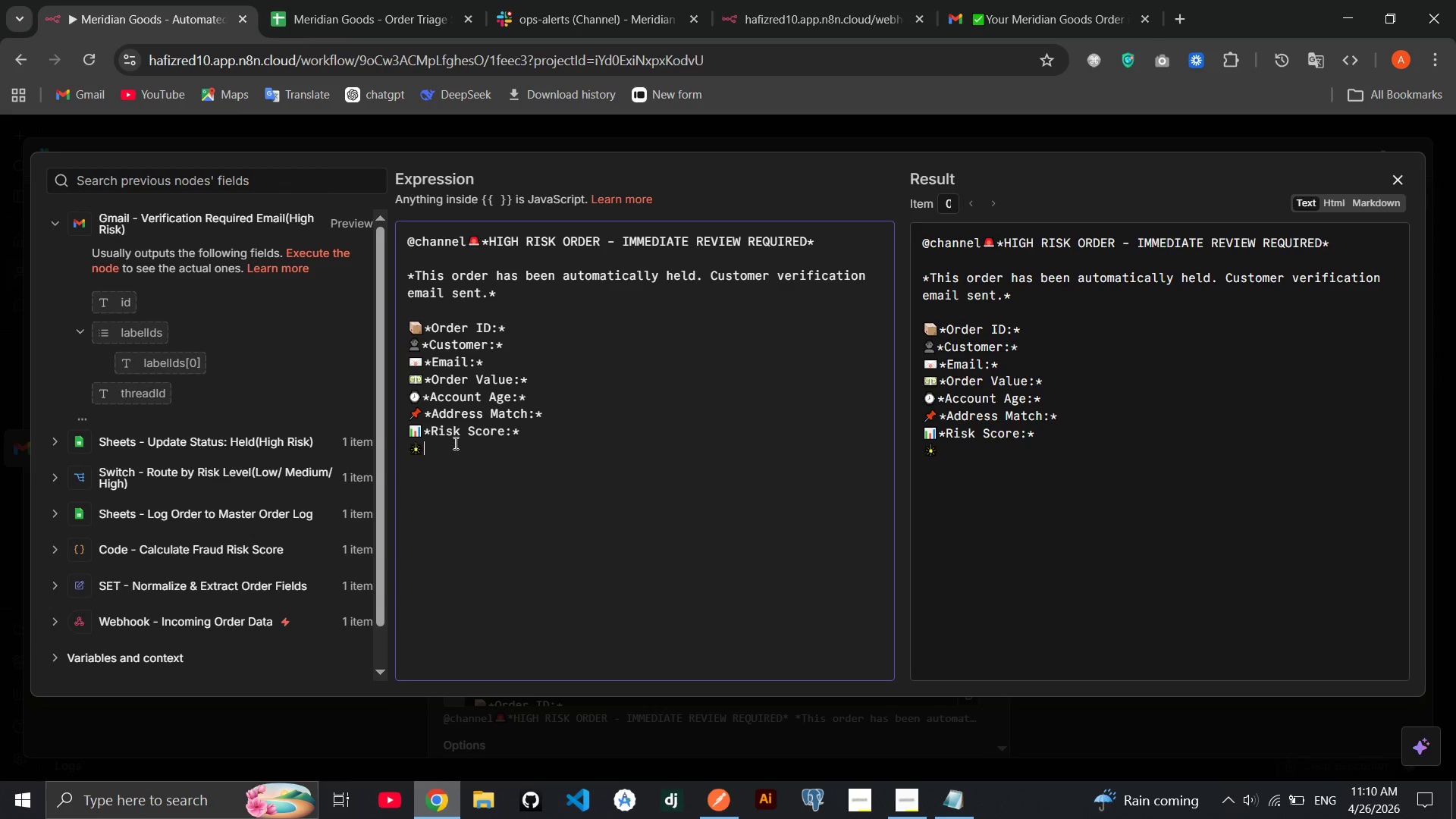 
type(**)
 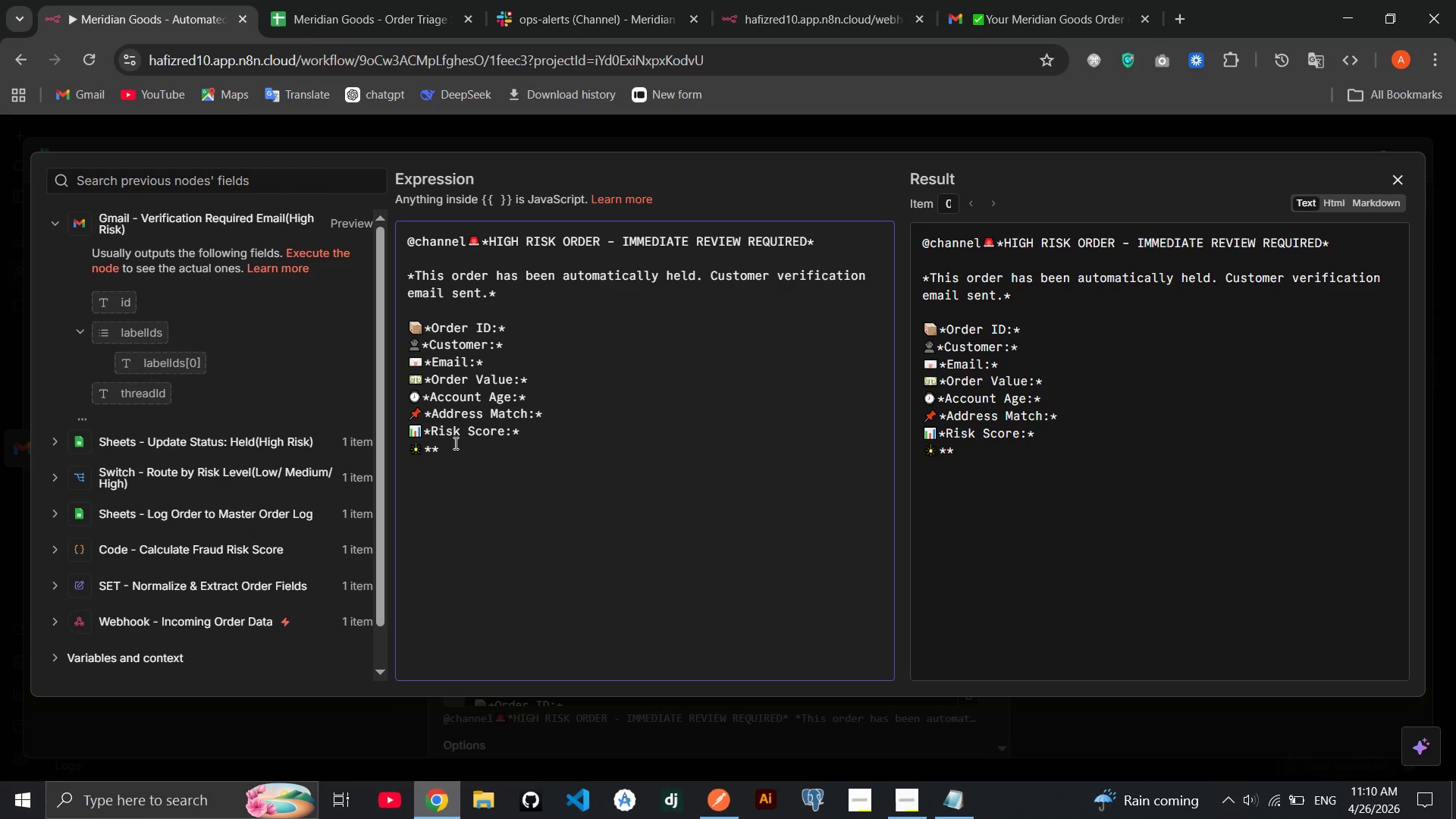 
key(ArrowLeft)
 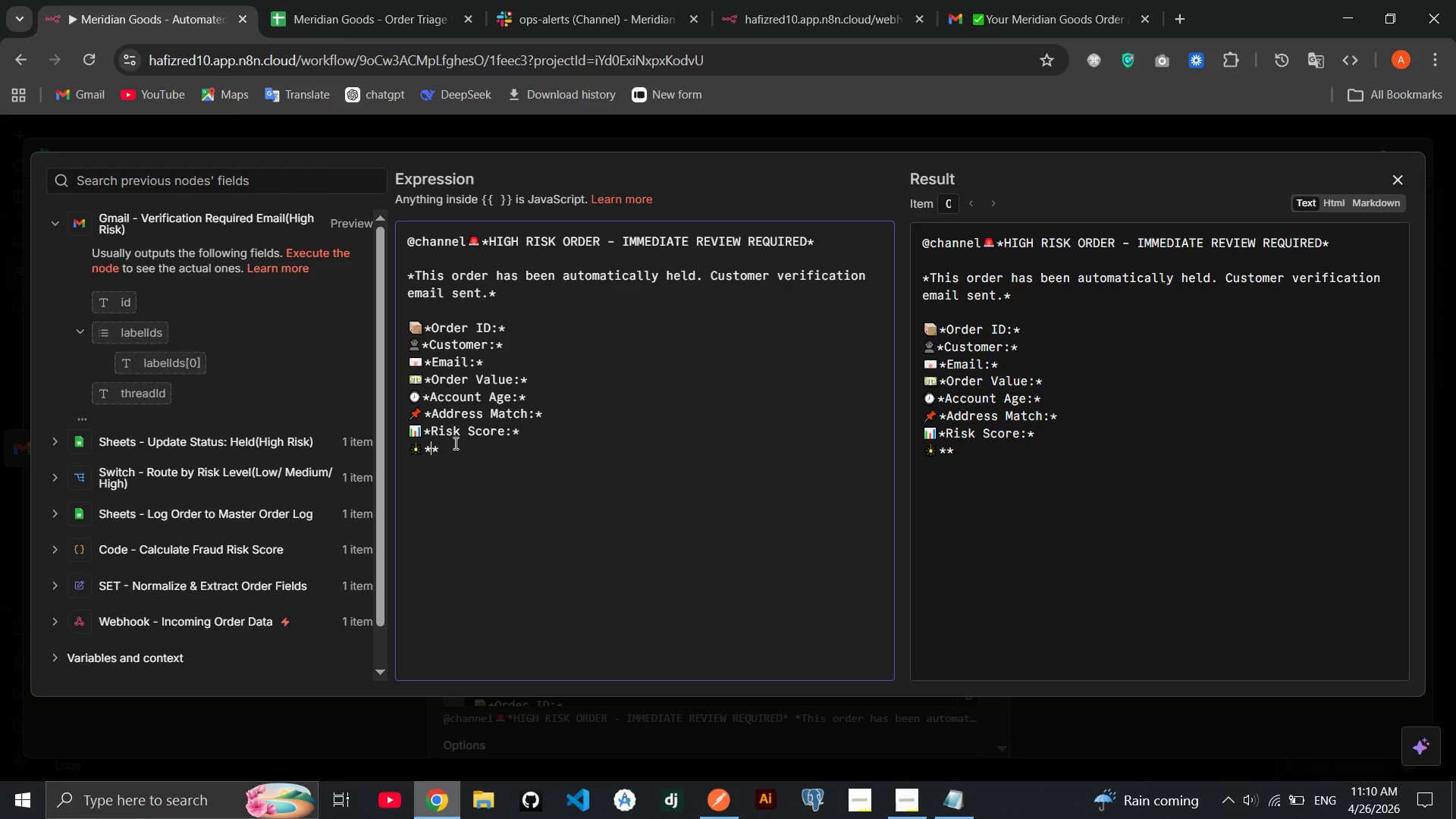 
type(Risk )
 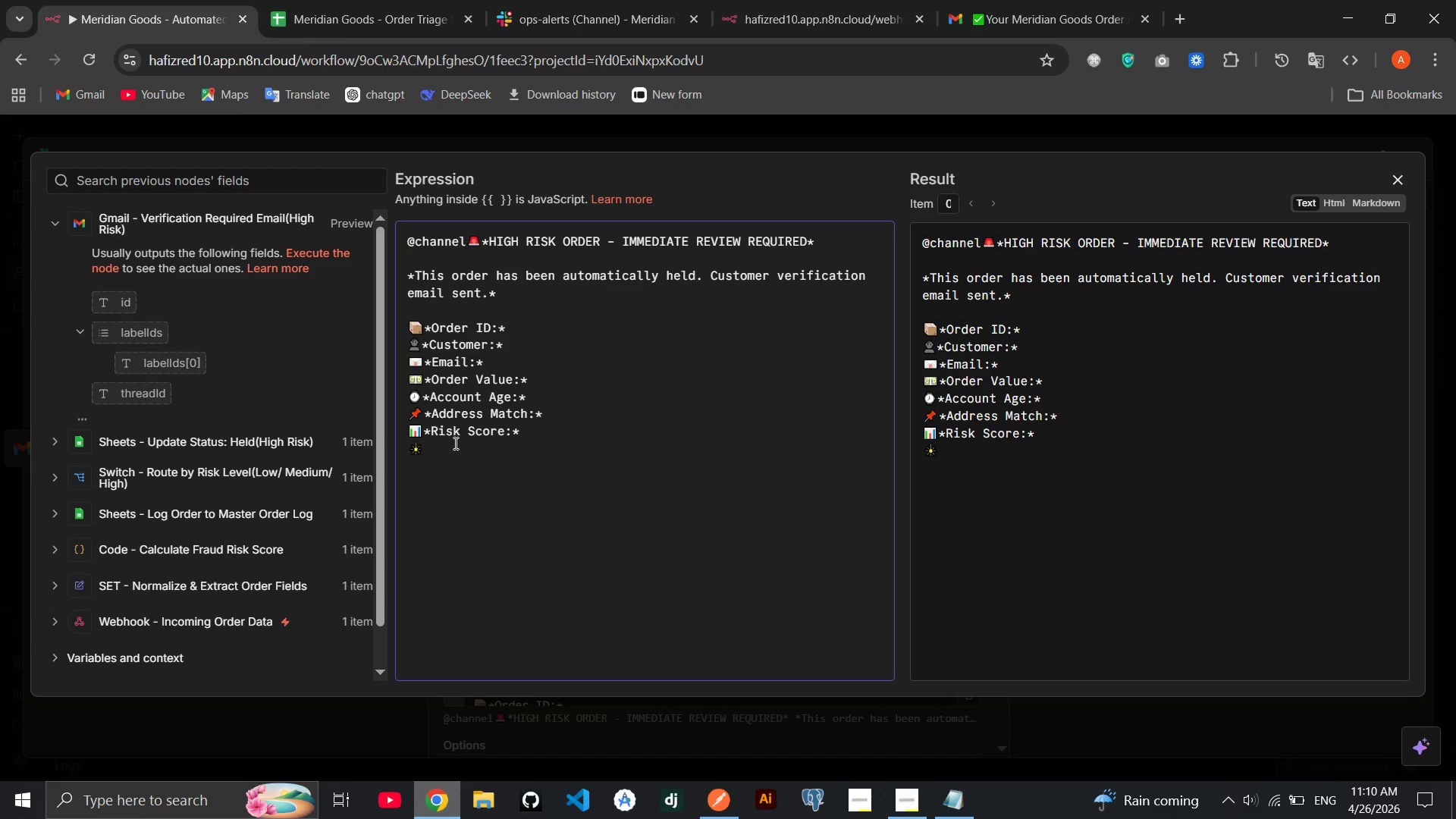 
left_click([454, 443])
 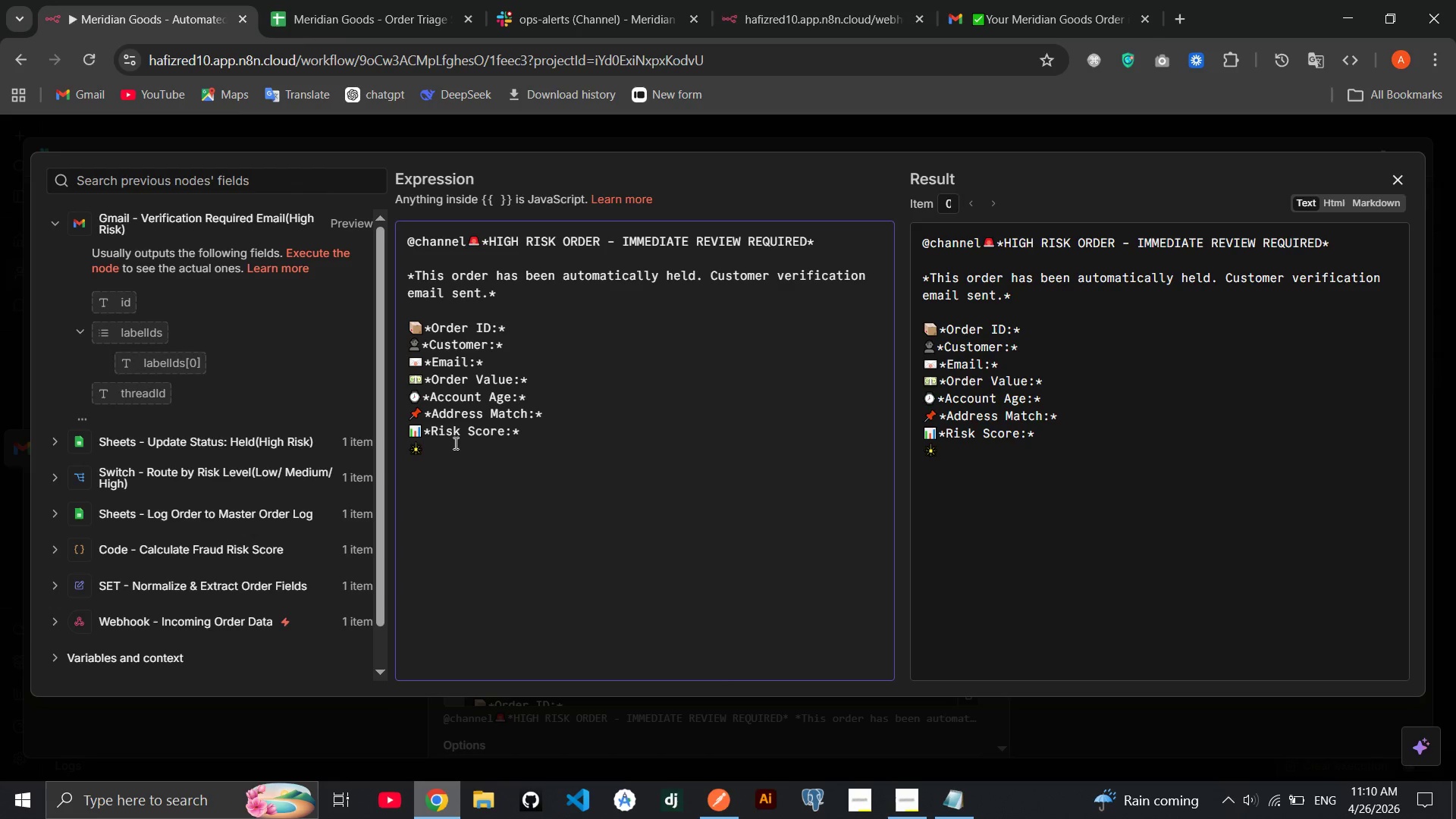 
type(**)
 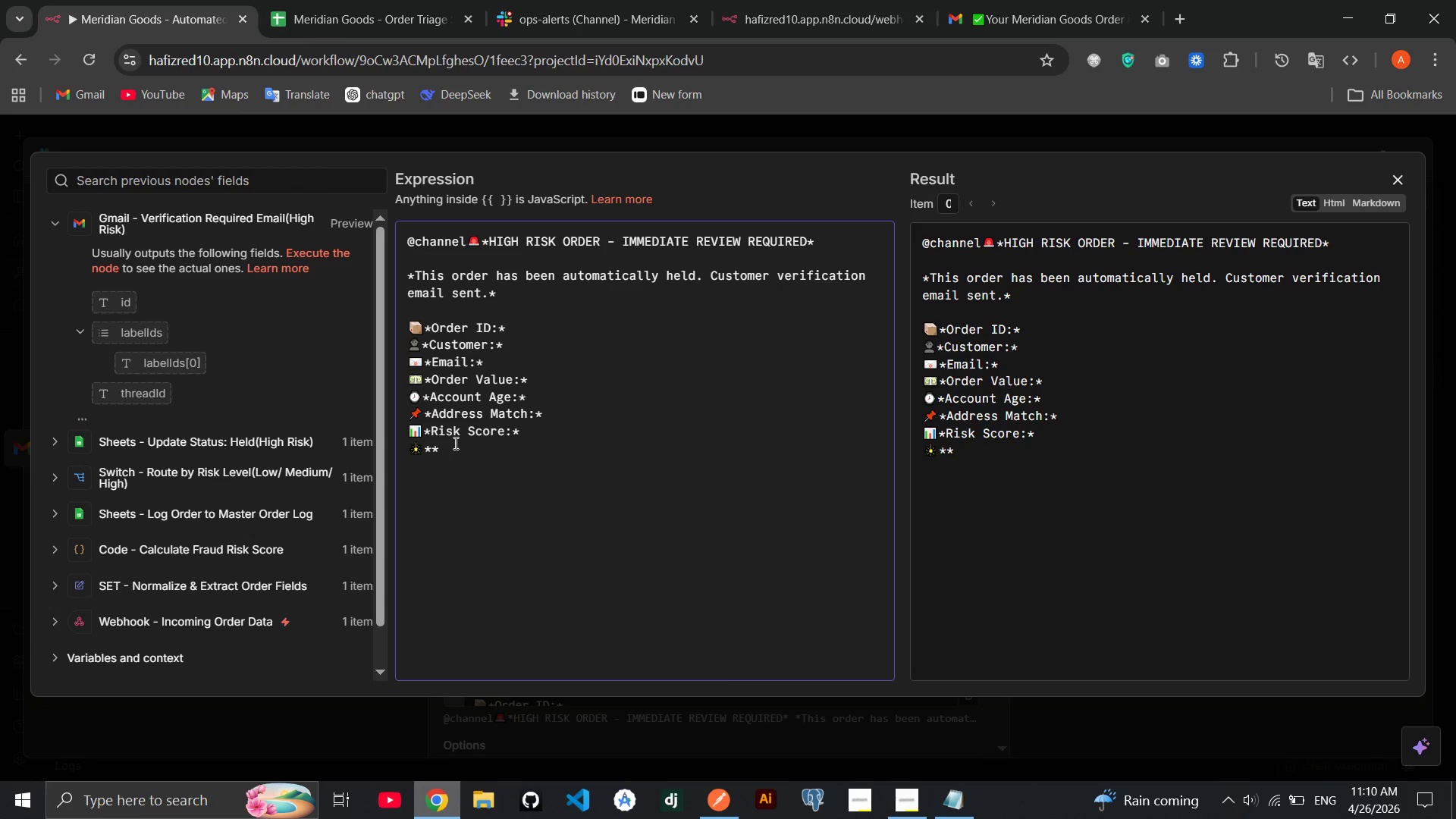 
key(ArrowLeft)
 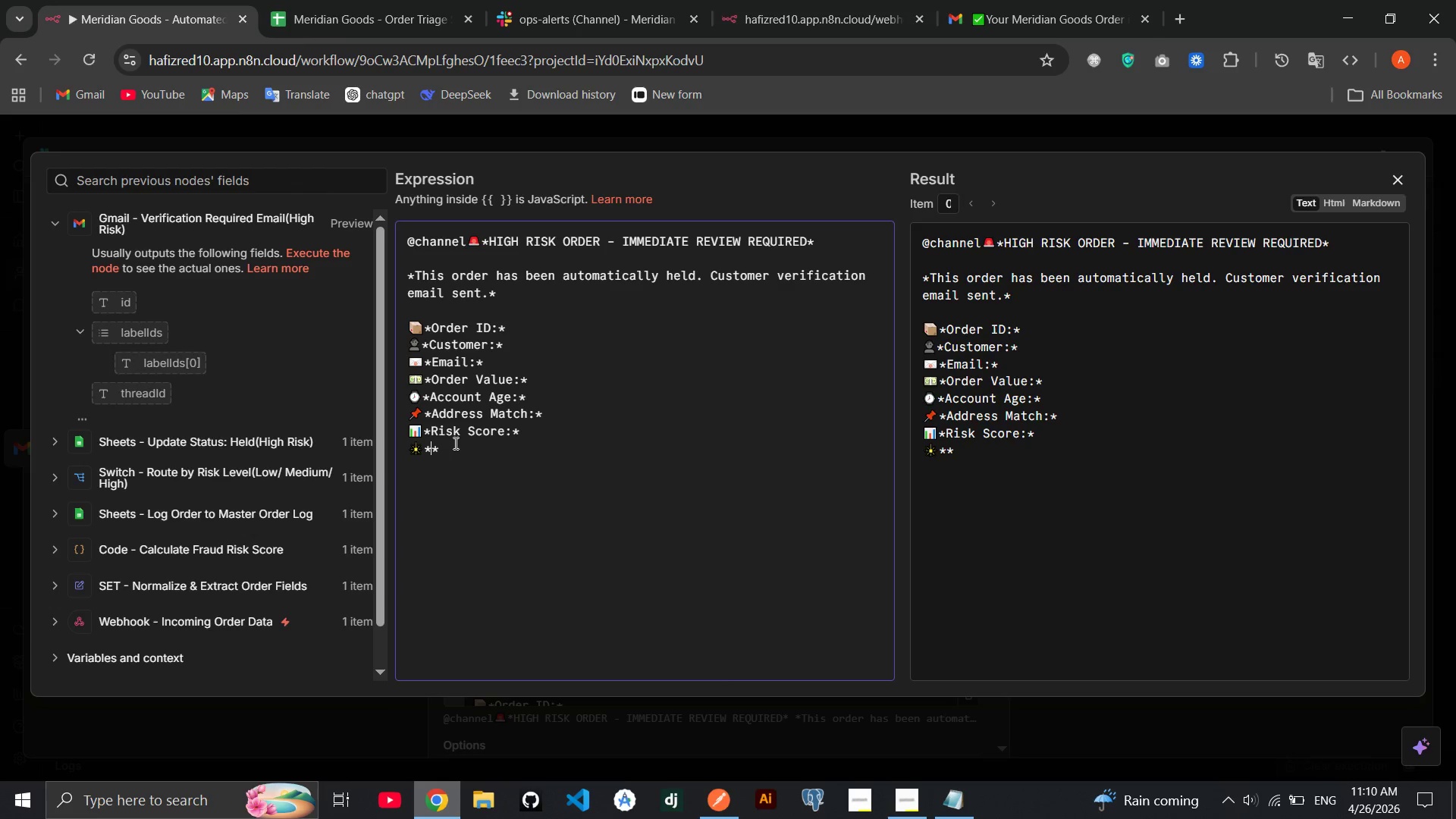 
type(Risk Flags:)
 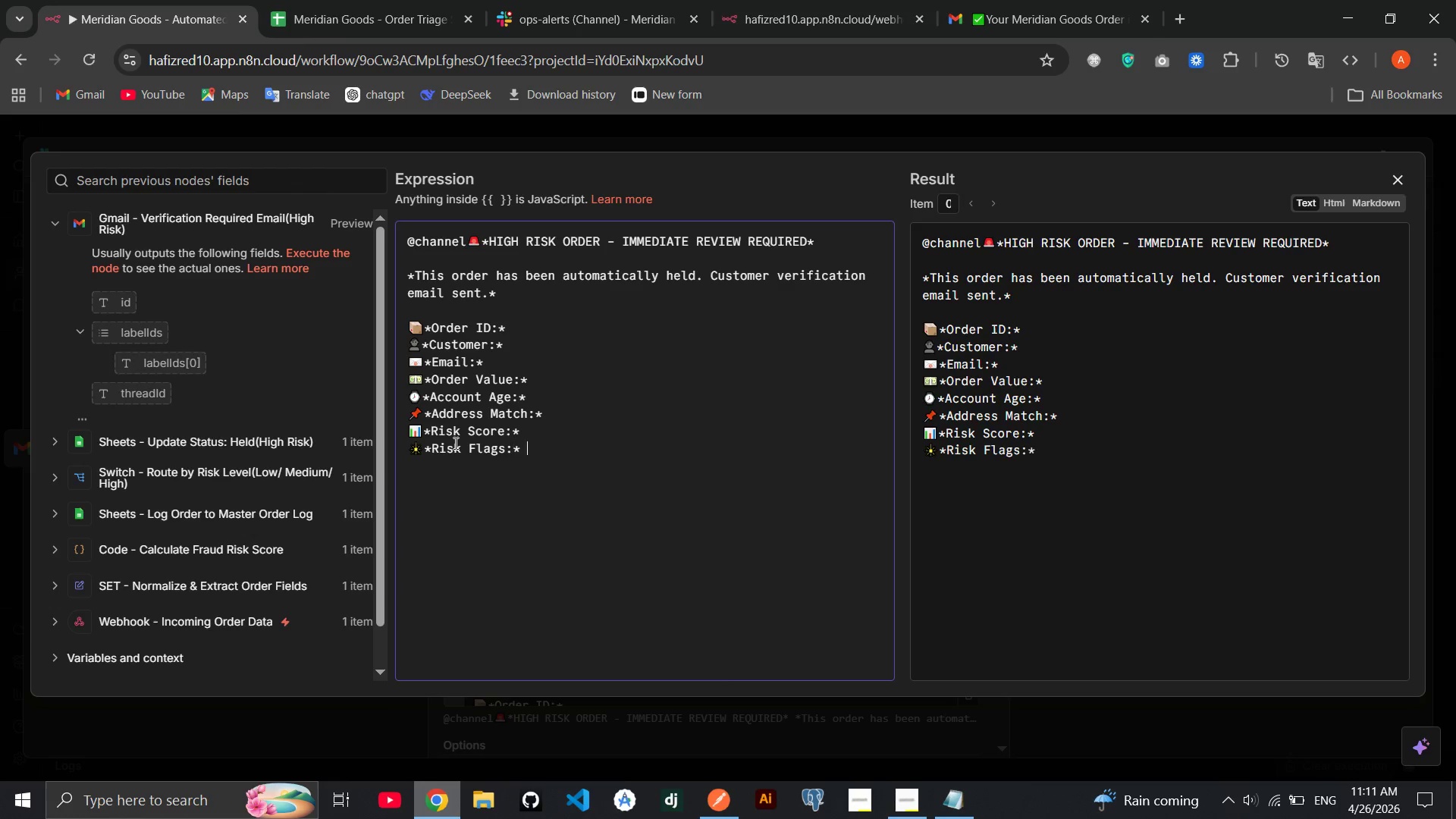 
 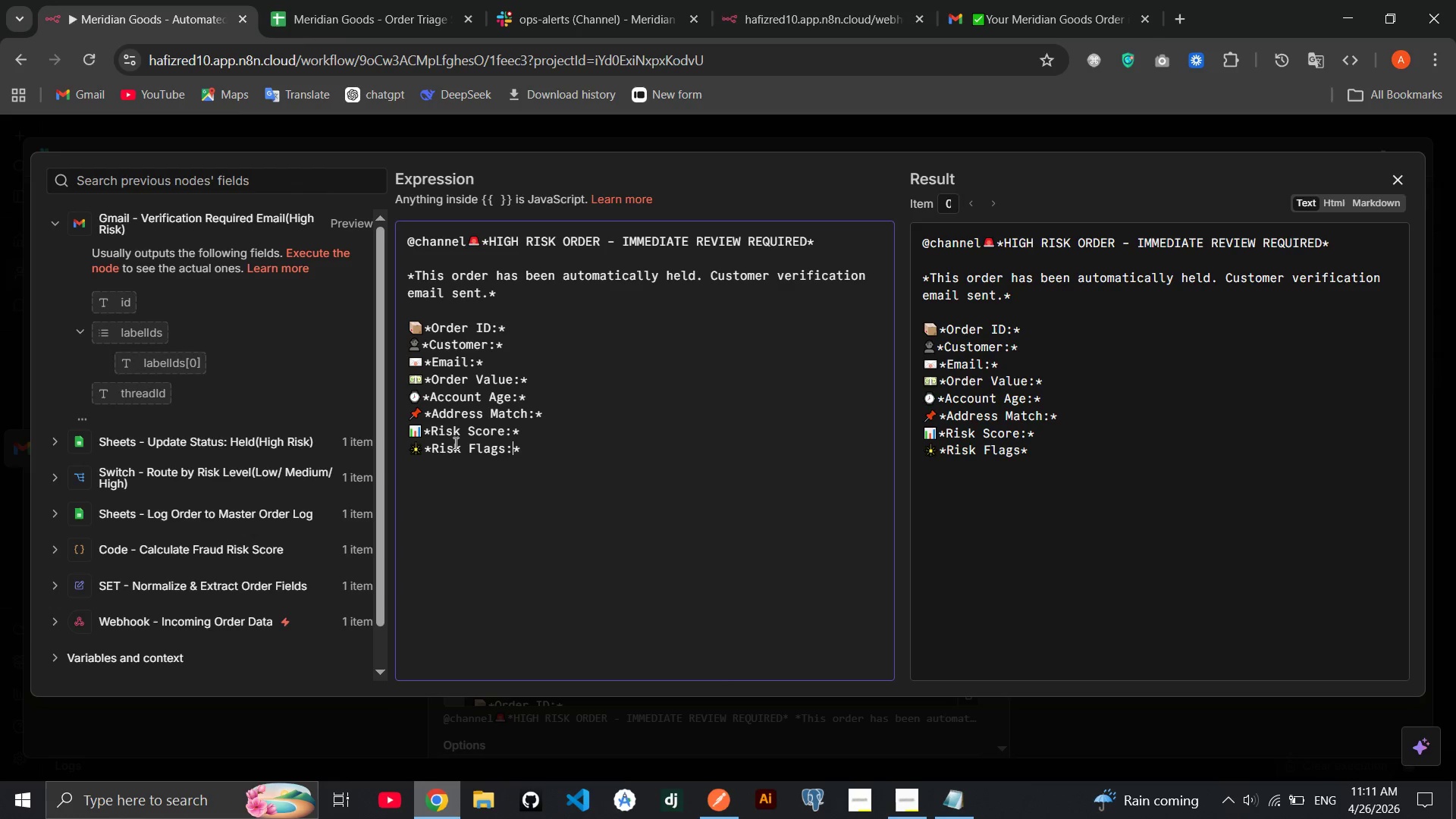 
key(ArrowRight)
 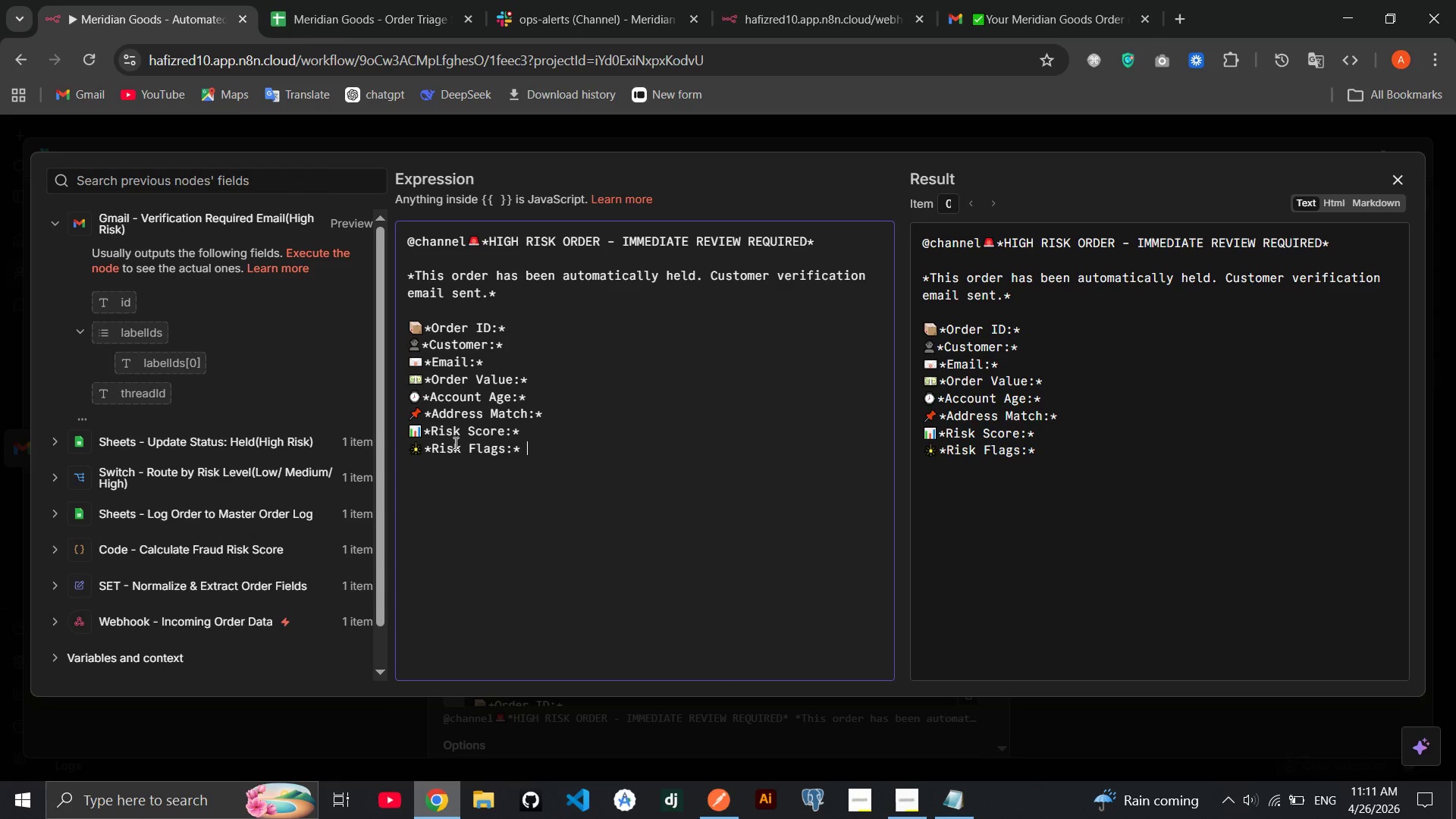 
key(Space)
 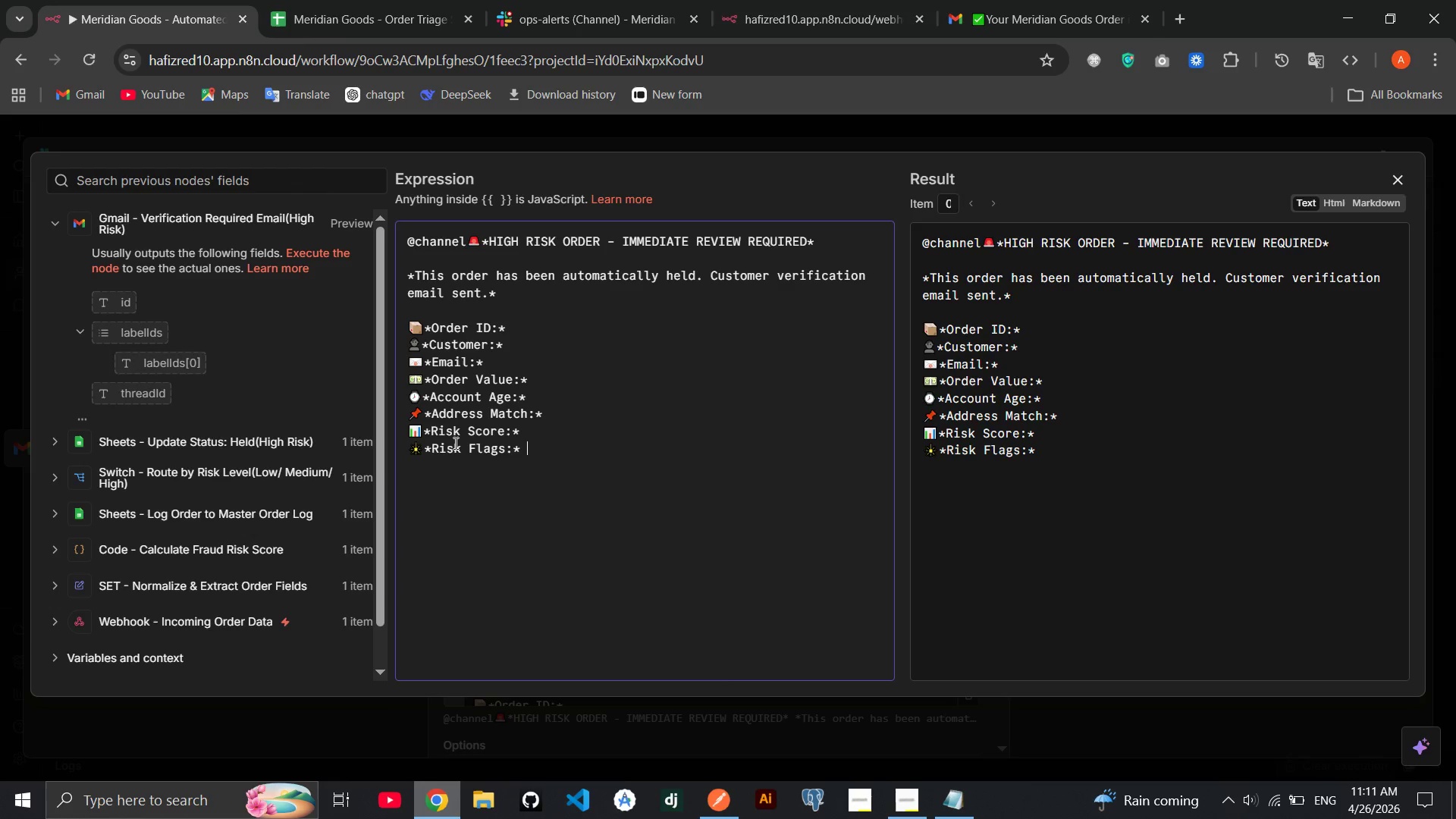 
key(Enter)
 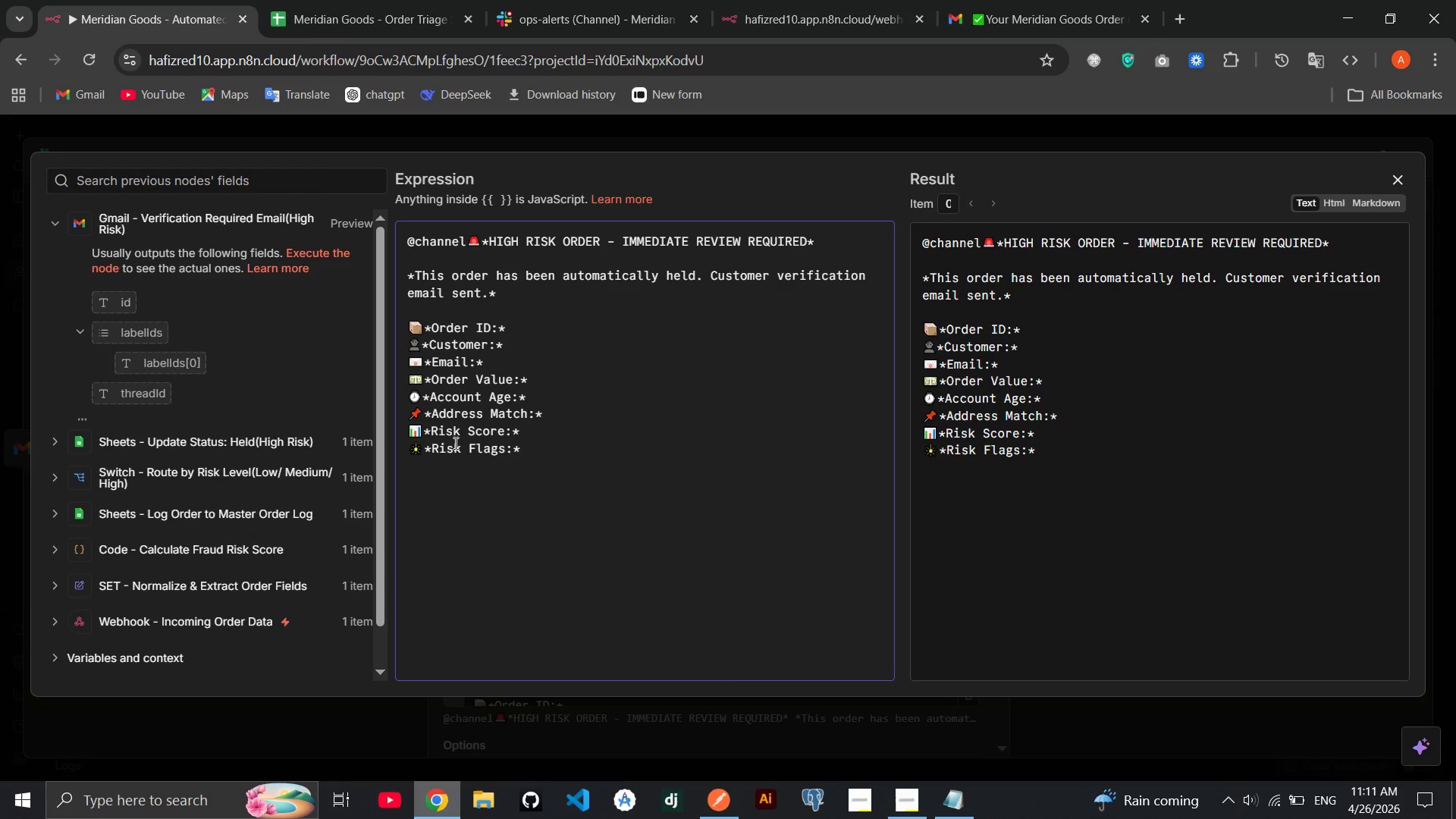 
key(Meta+MetaLeft)
 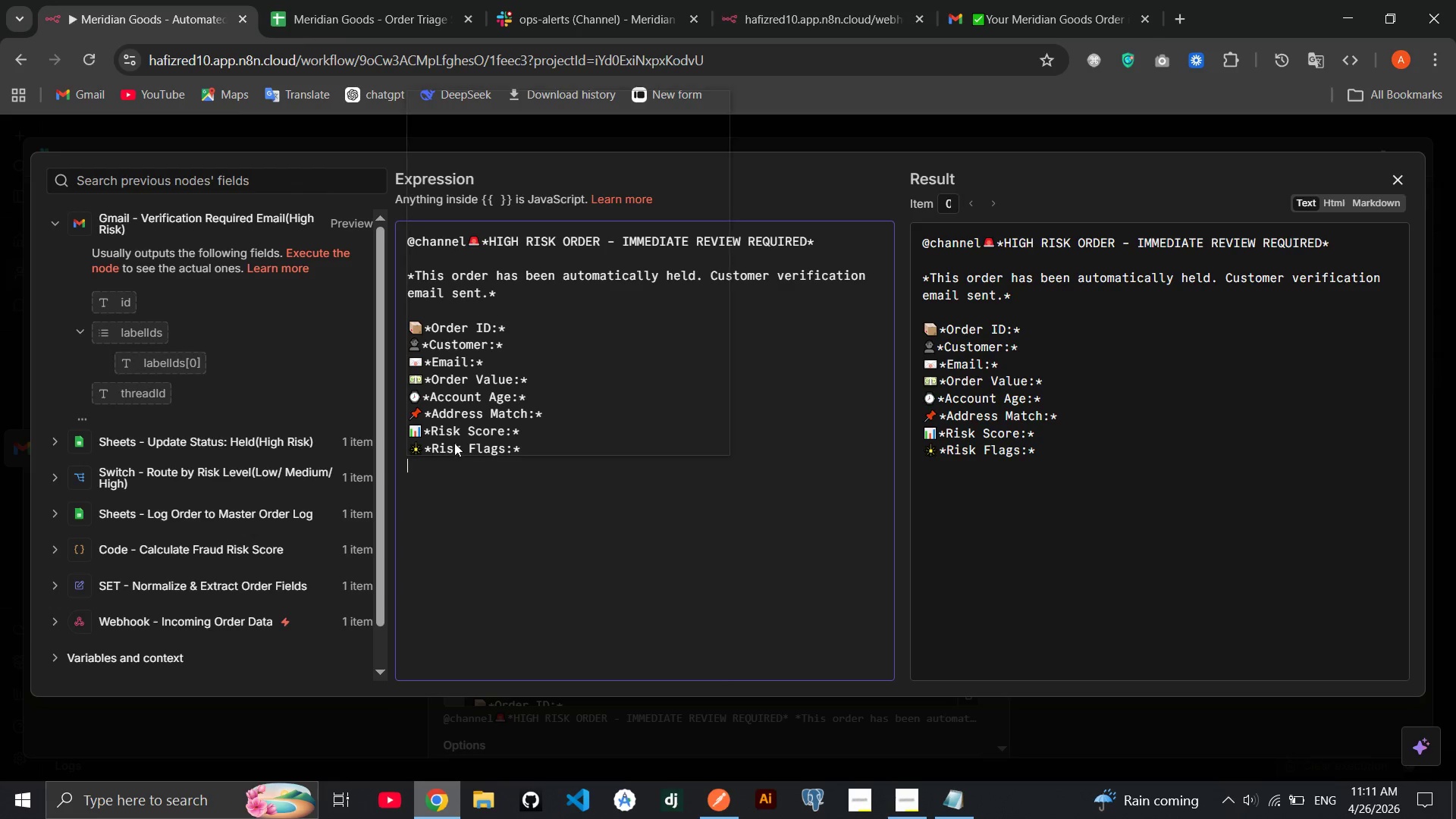 
key(Meta+Period)
 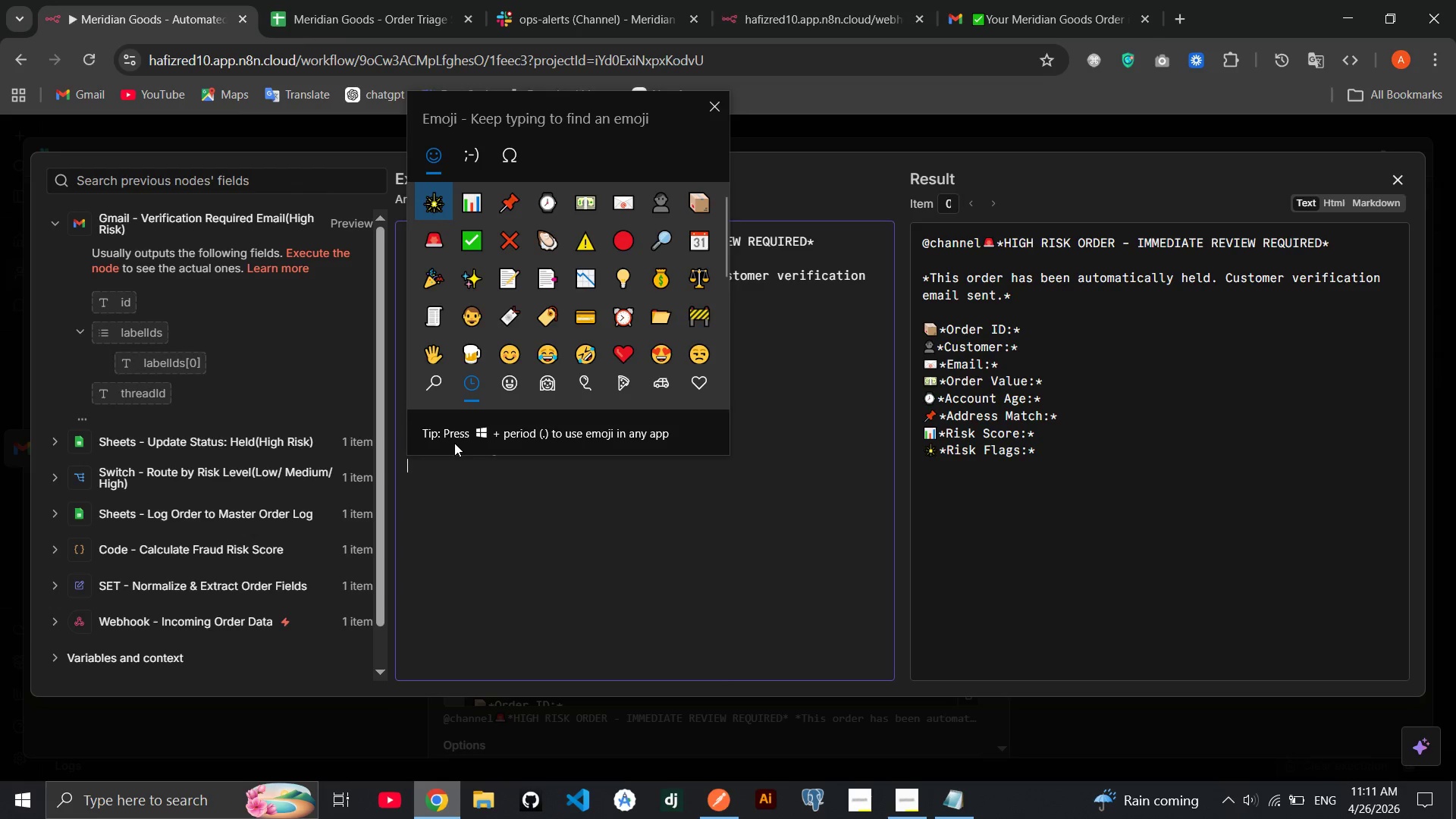 
key(ArrowDown)
 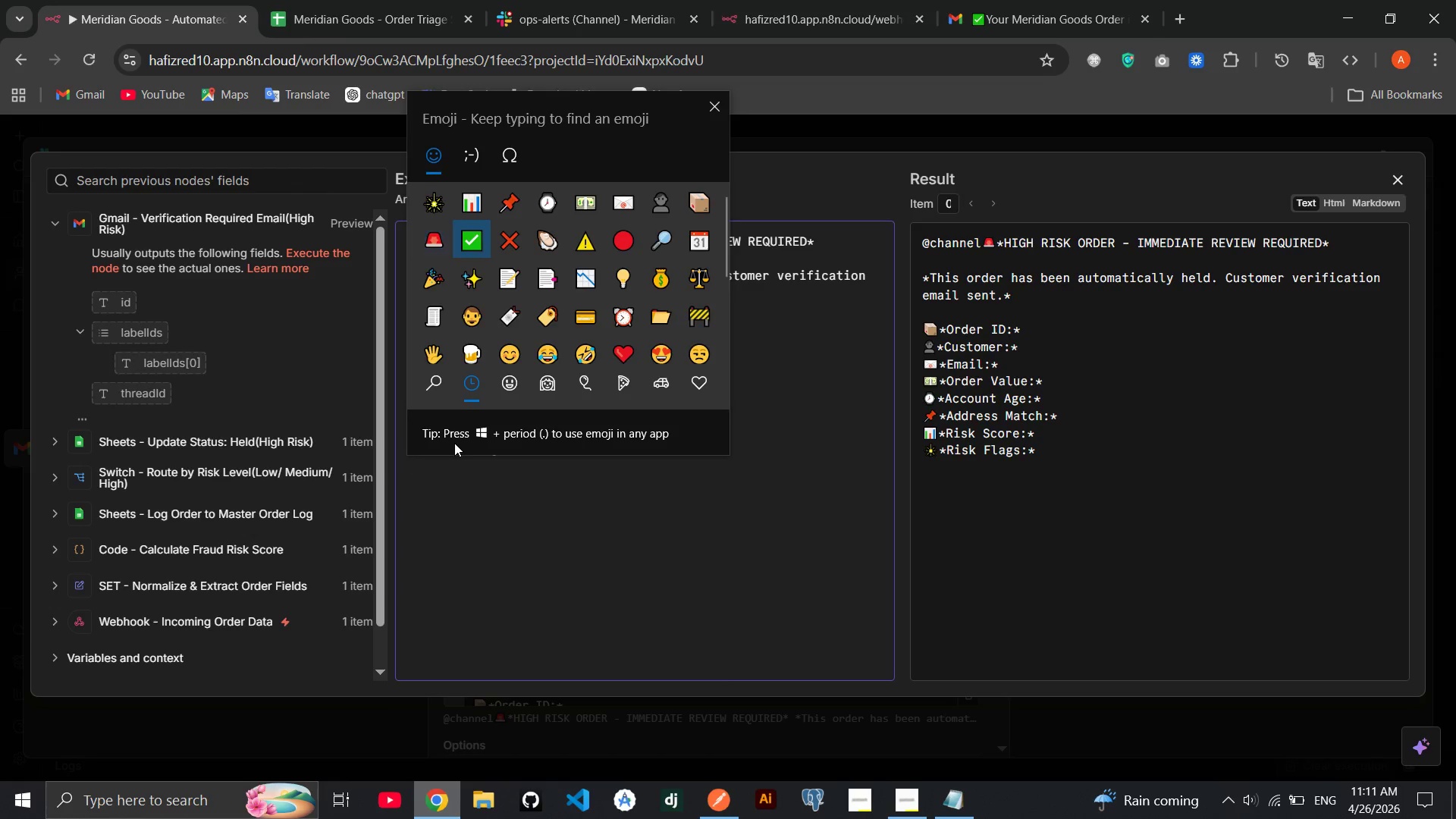 
key(ArrowRight)
 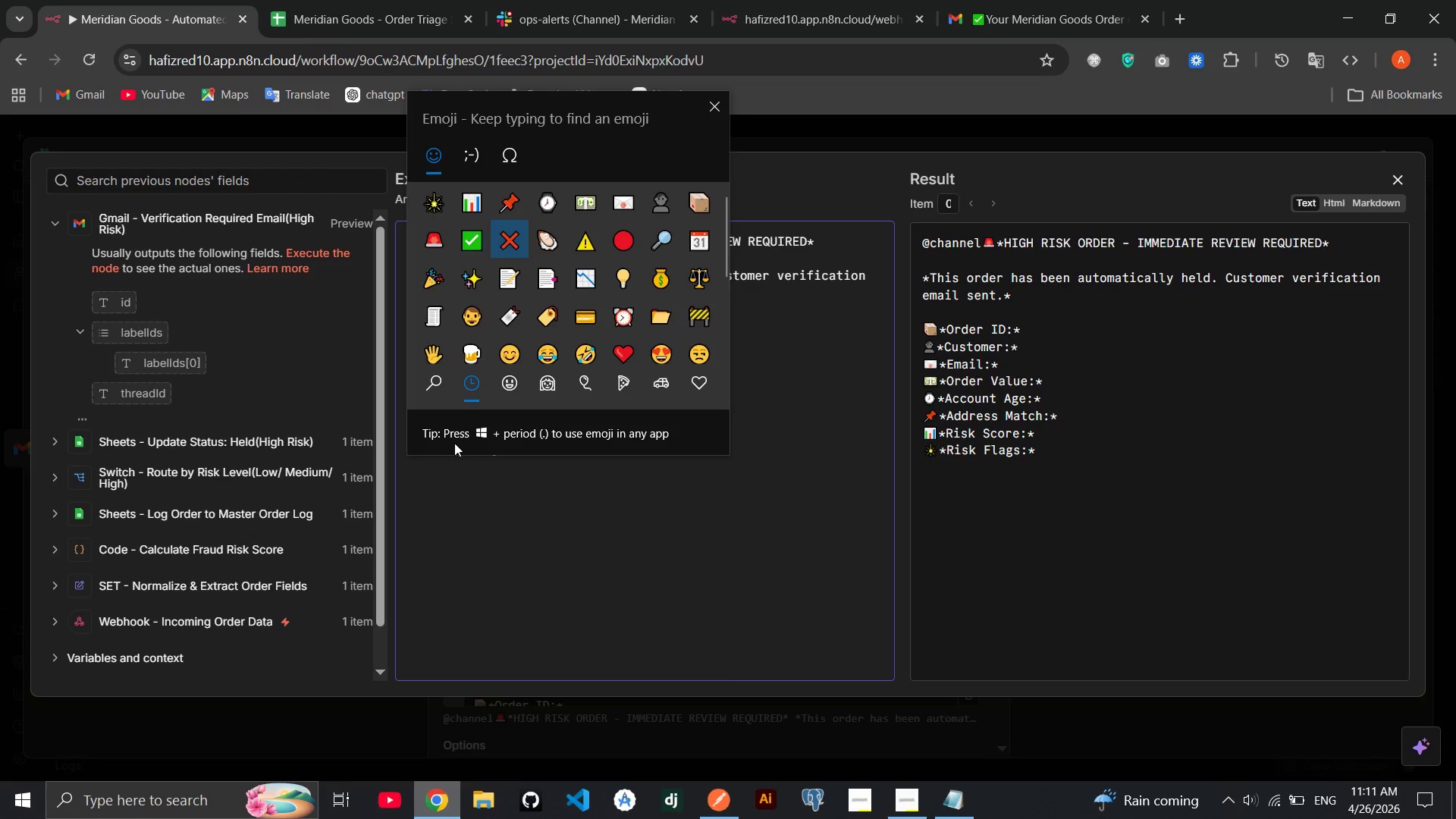 
key(ArrowRight)
 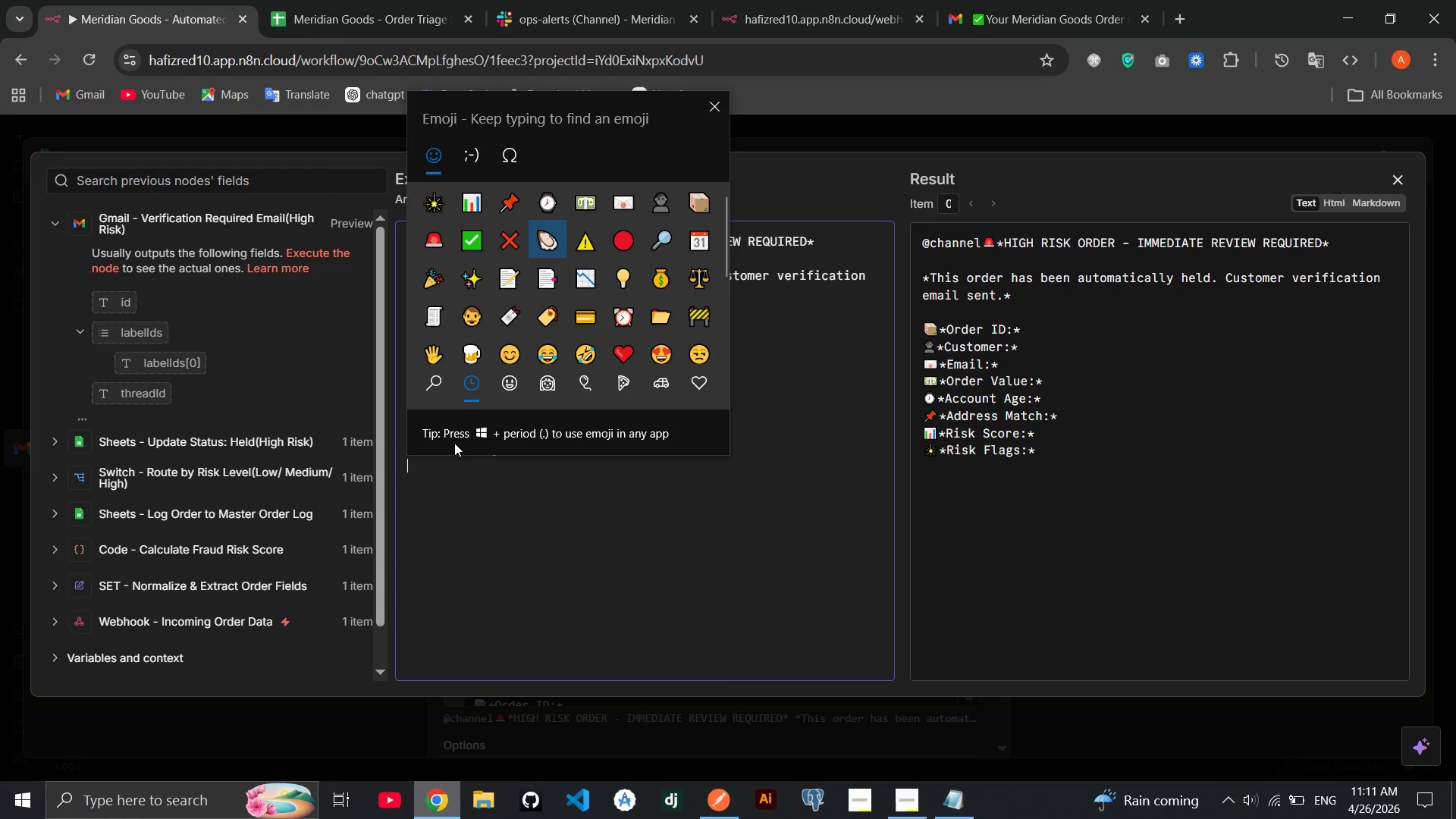 
key(ArrowRight)
 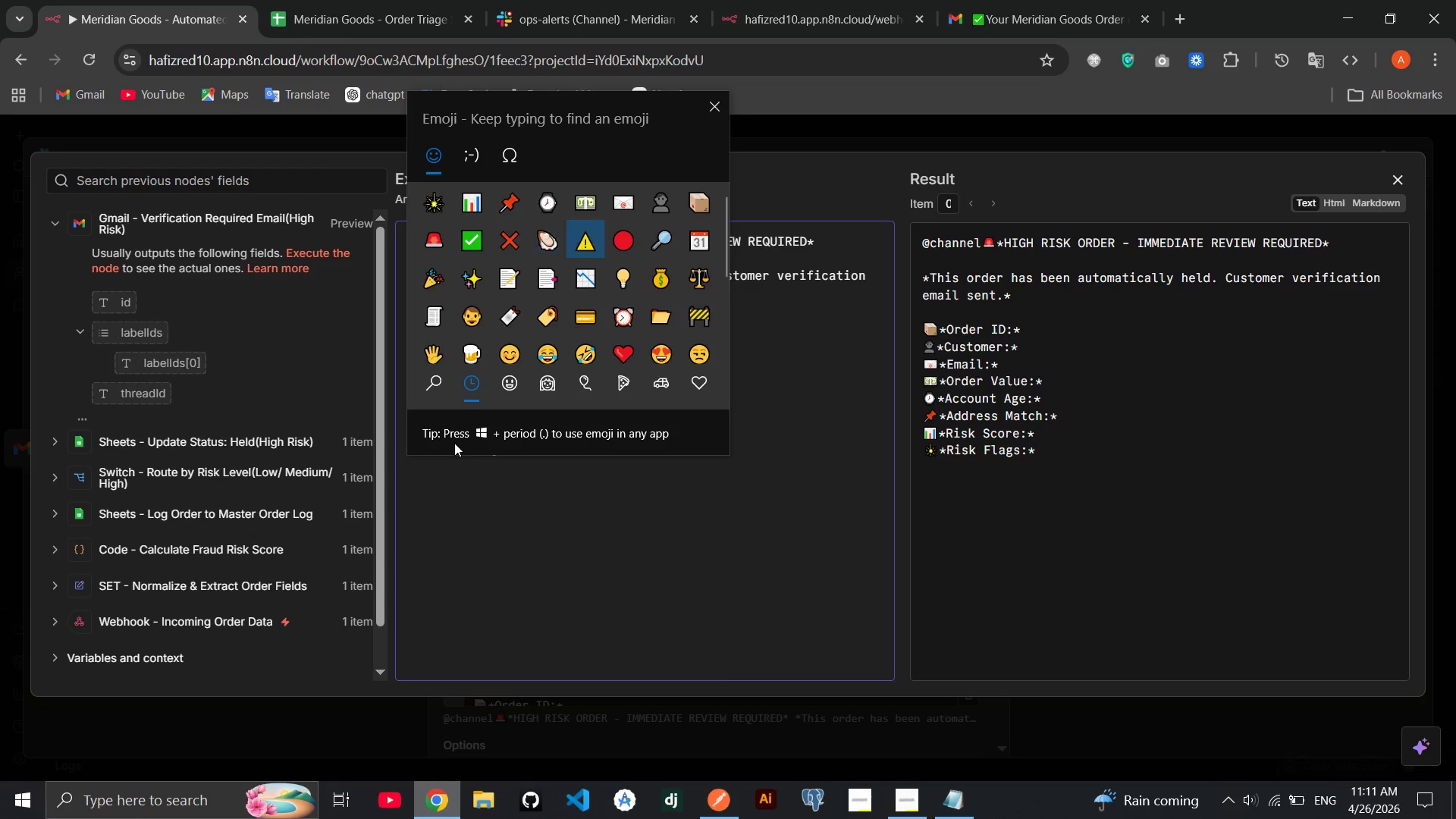 
key(ArrowRight)
 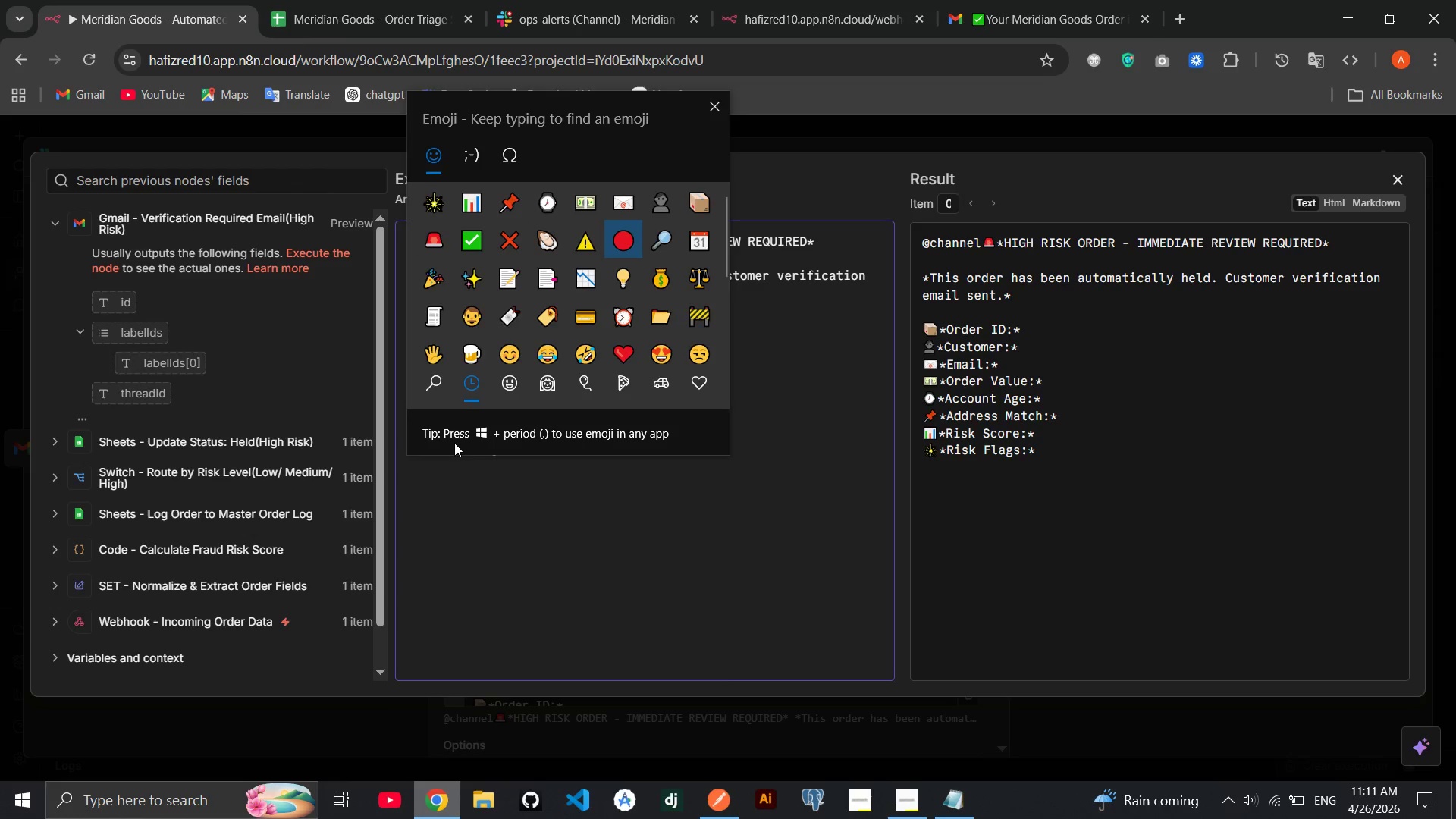 
key(ArrowRight)
 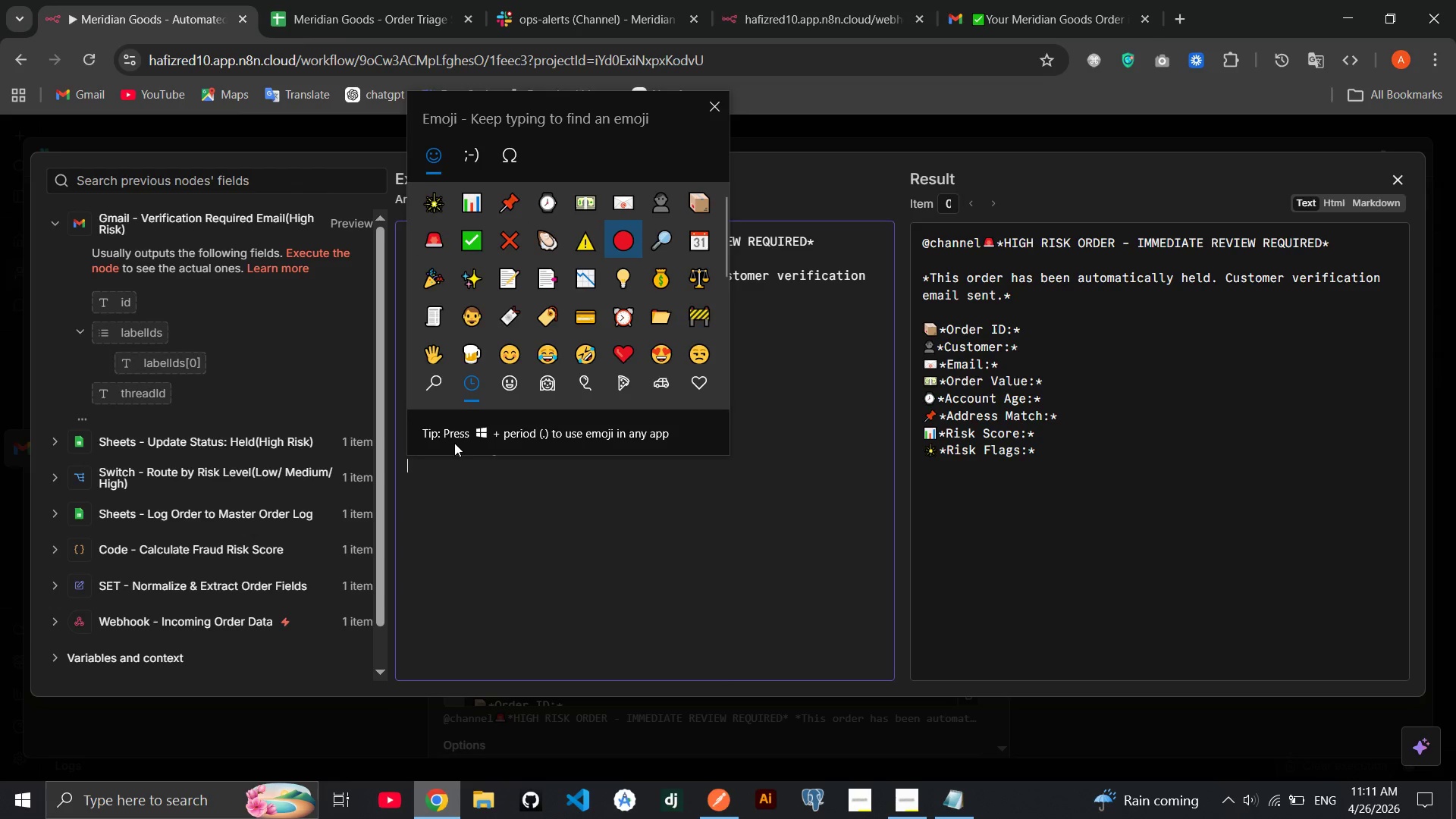 
key(Enter)
 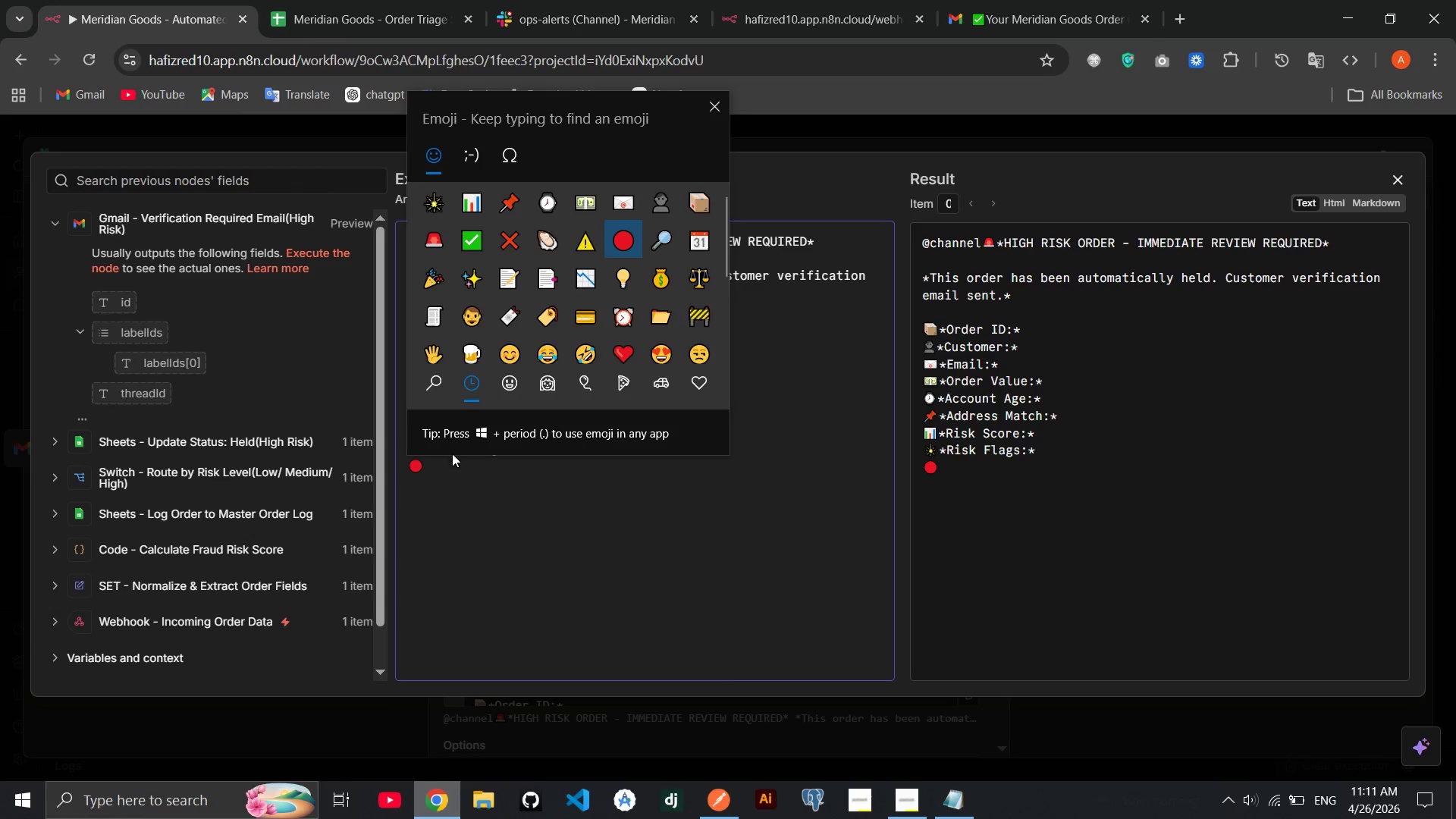 
left_click([444, 472])
 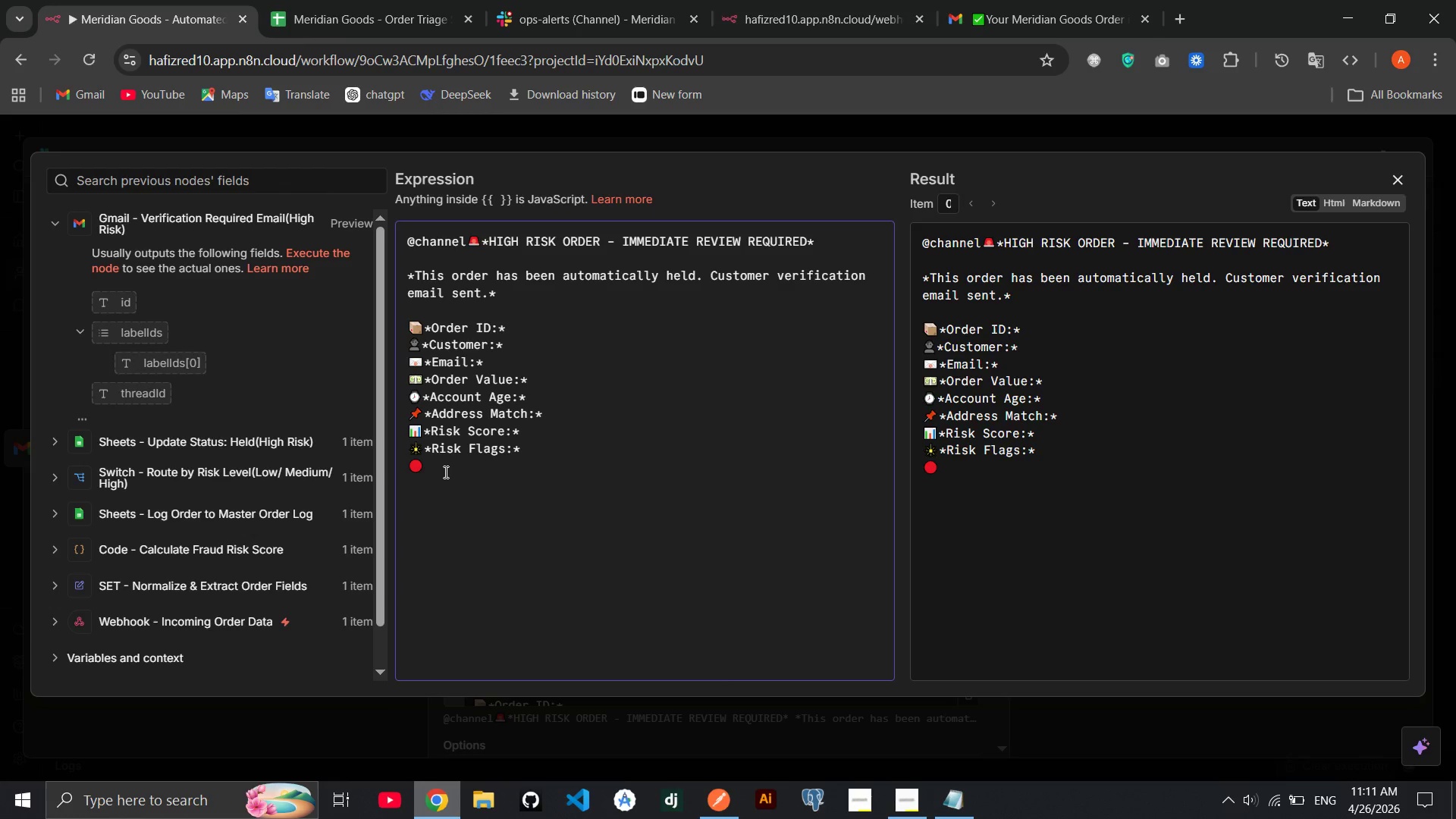 
type(S)
key(Backspace)
type(**)
 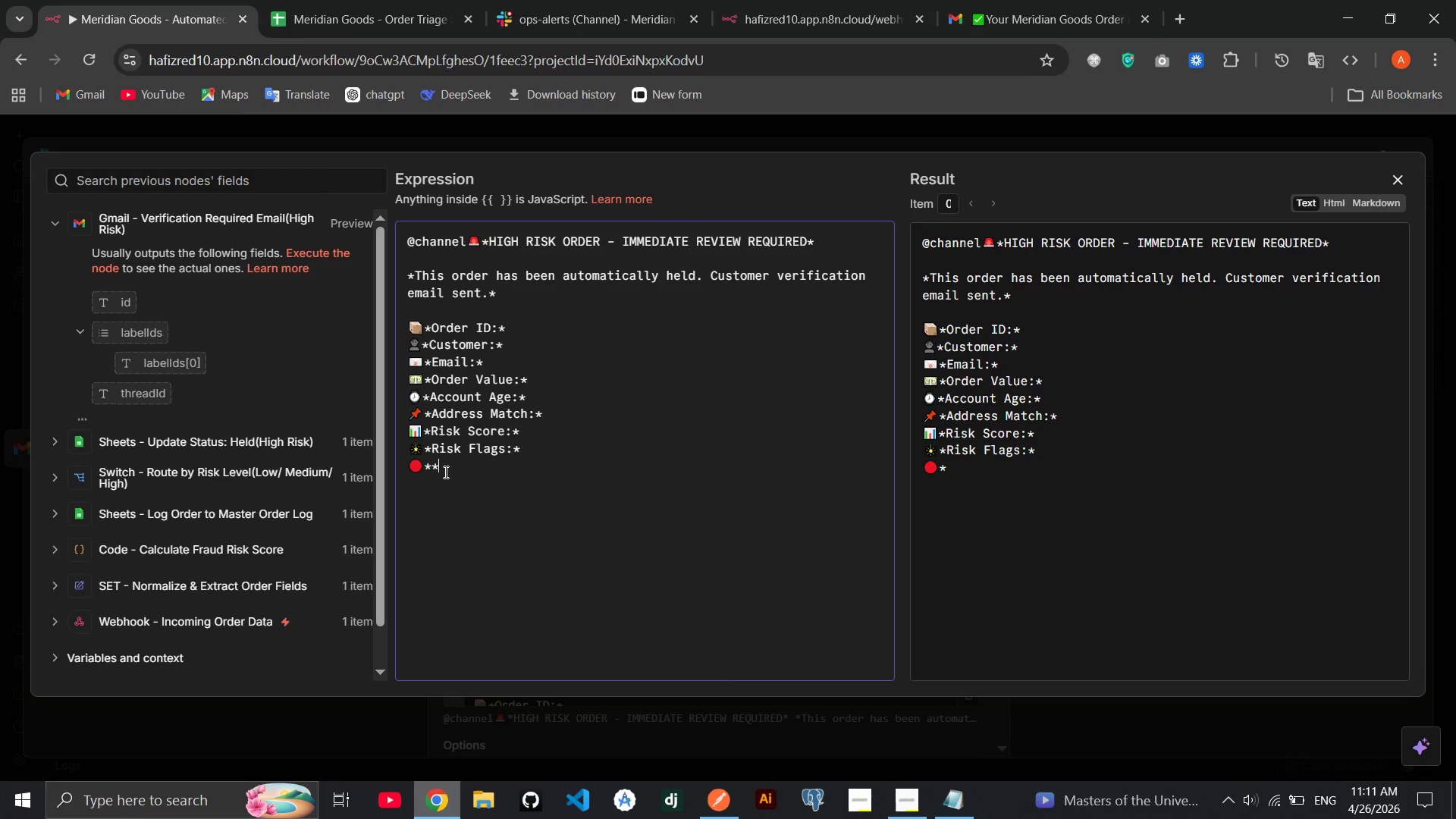 
key(ArrowLeft)
 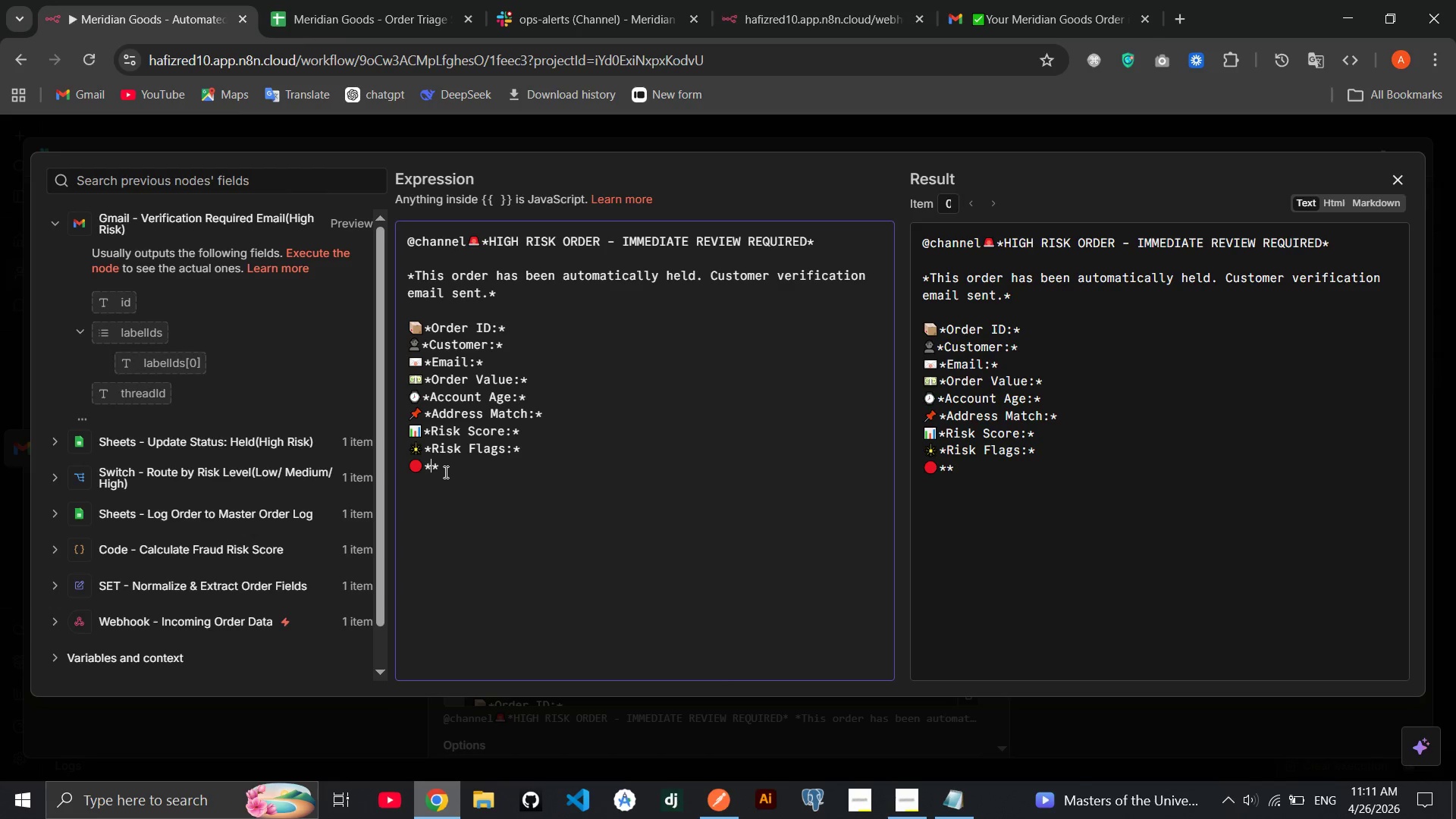 
type(Status:)
 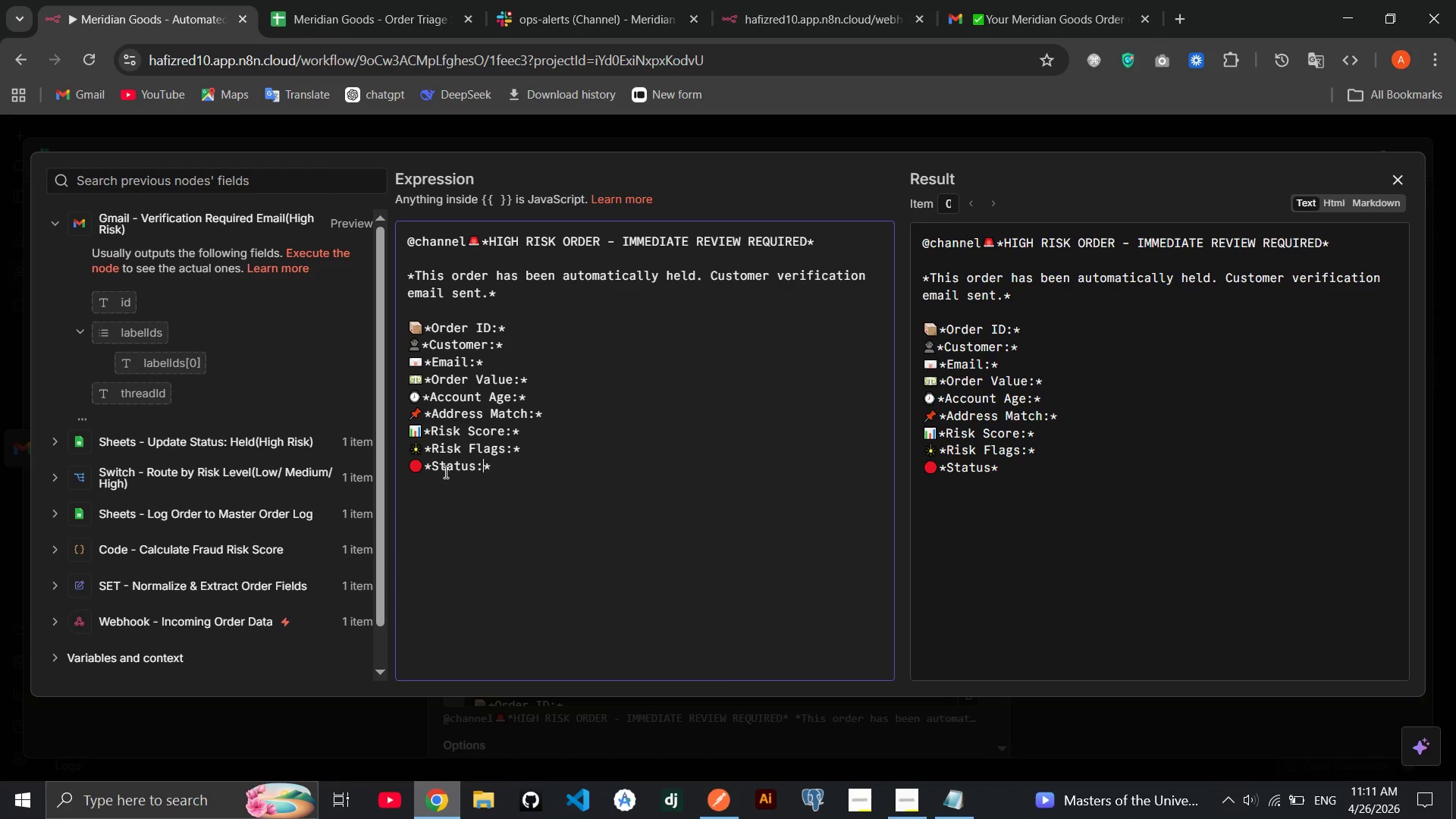 
 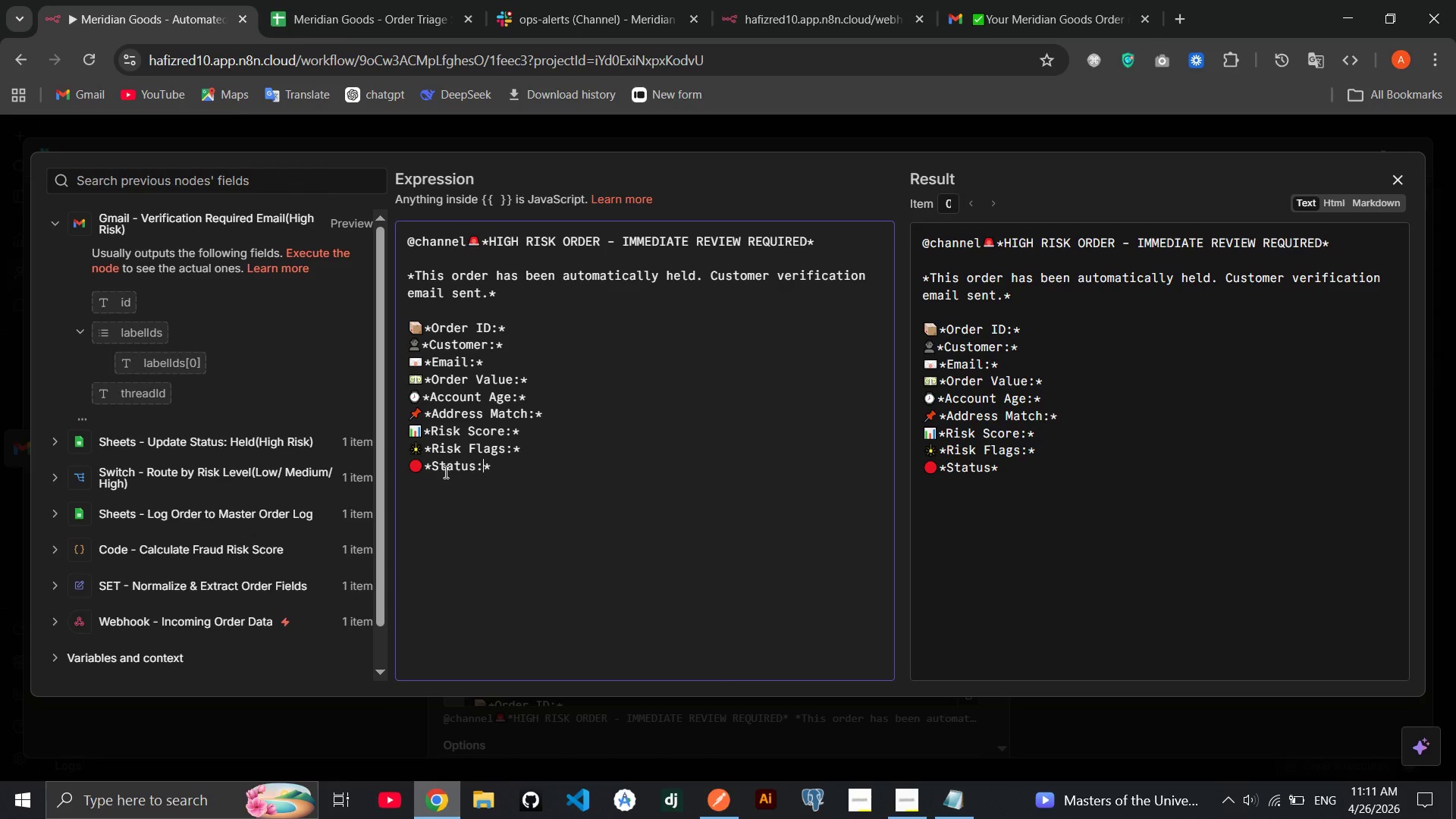 
key(ArrowRight)
 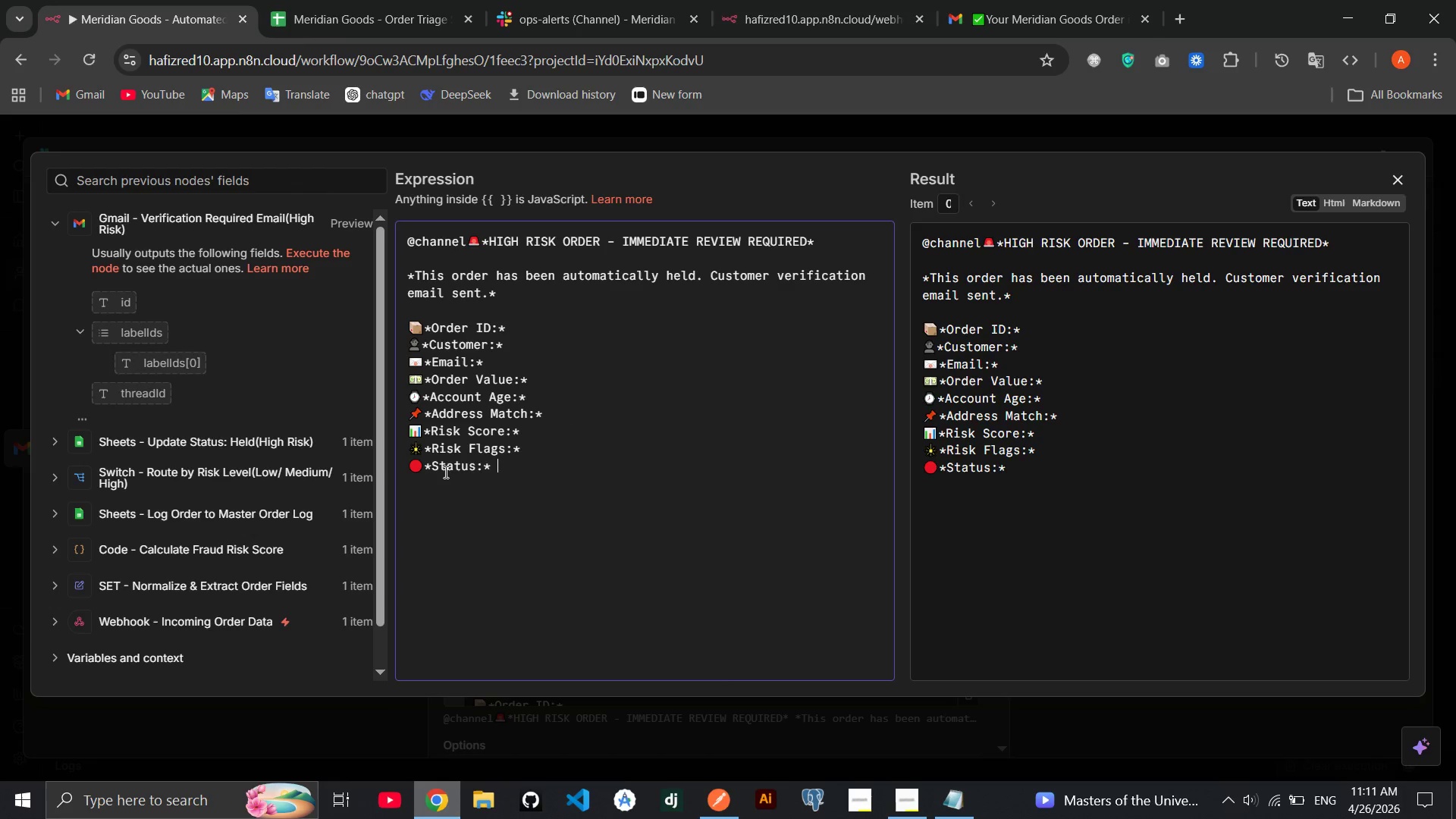 
key(Space)
 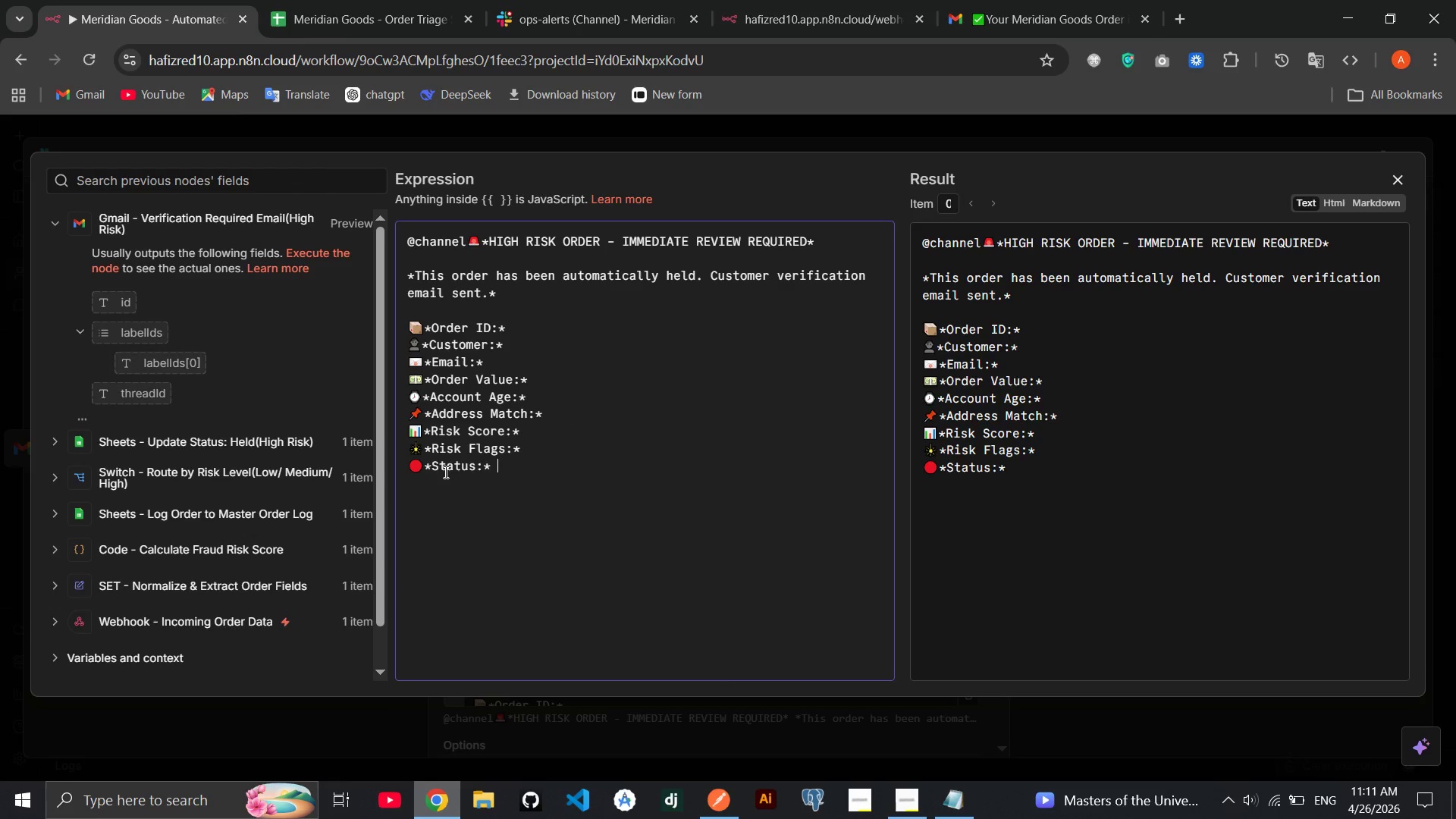 
key(Enter)
 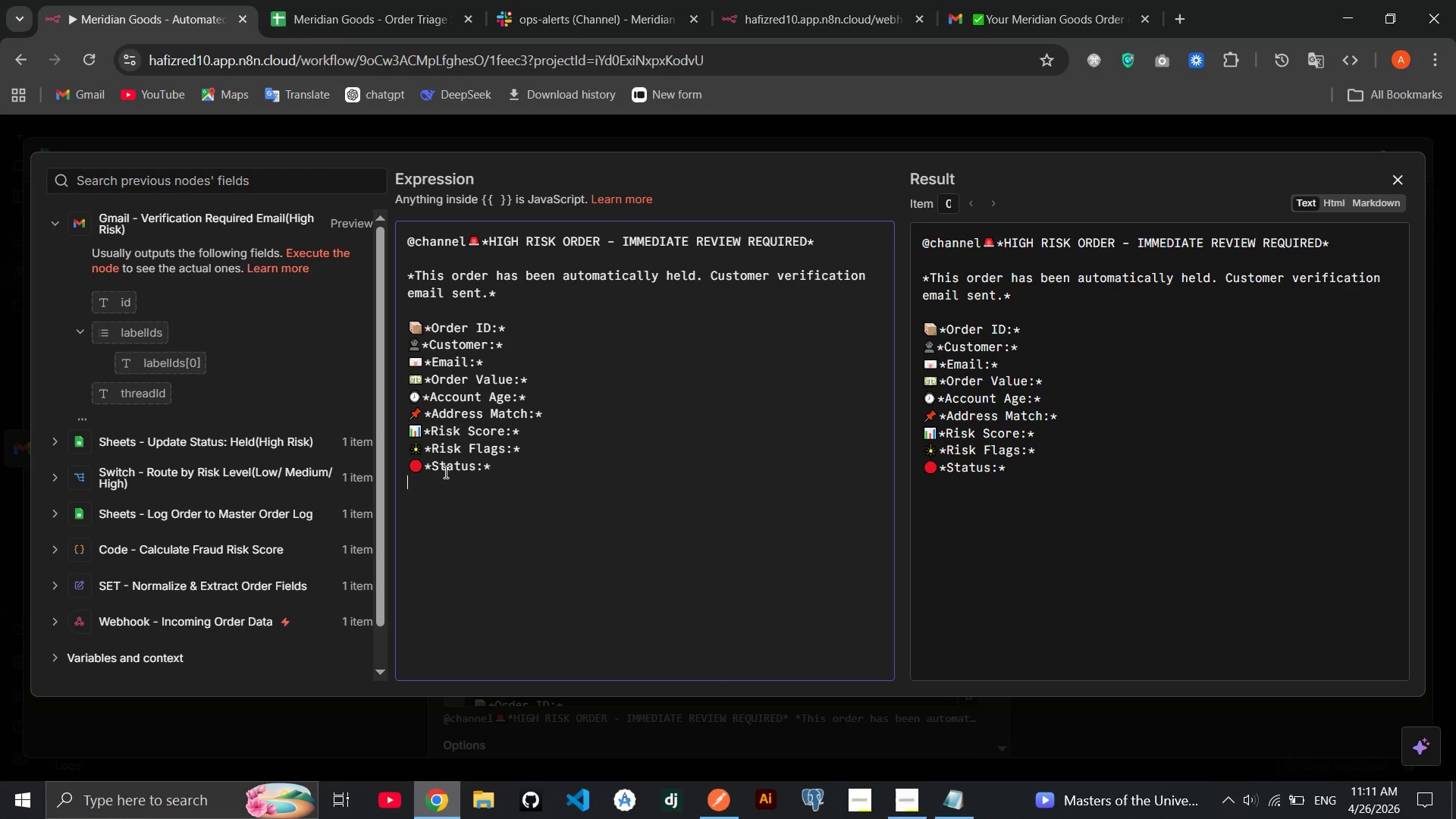 
key(Meta+Period)
 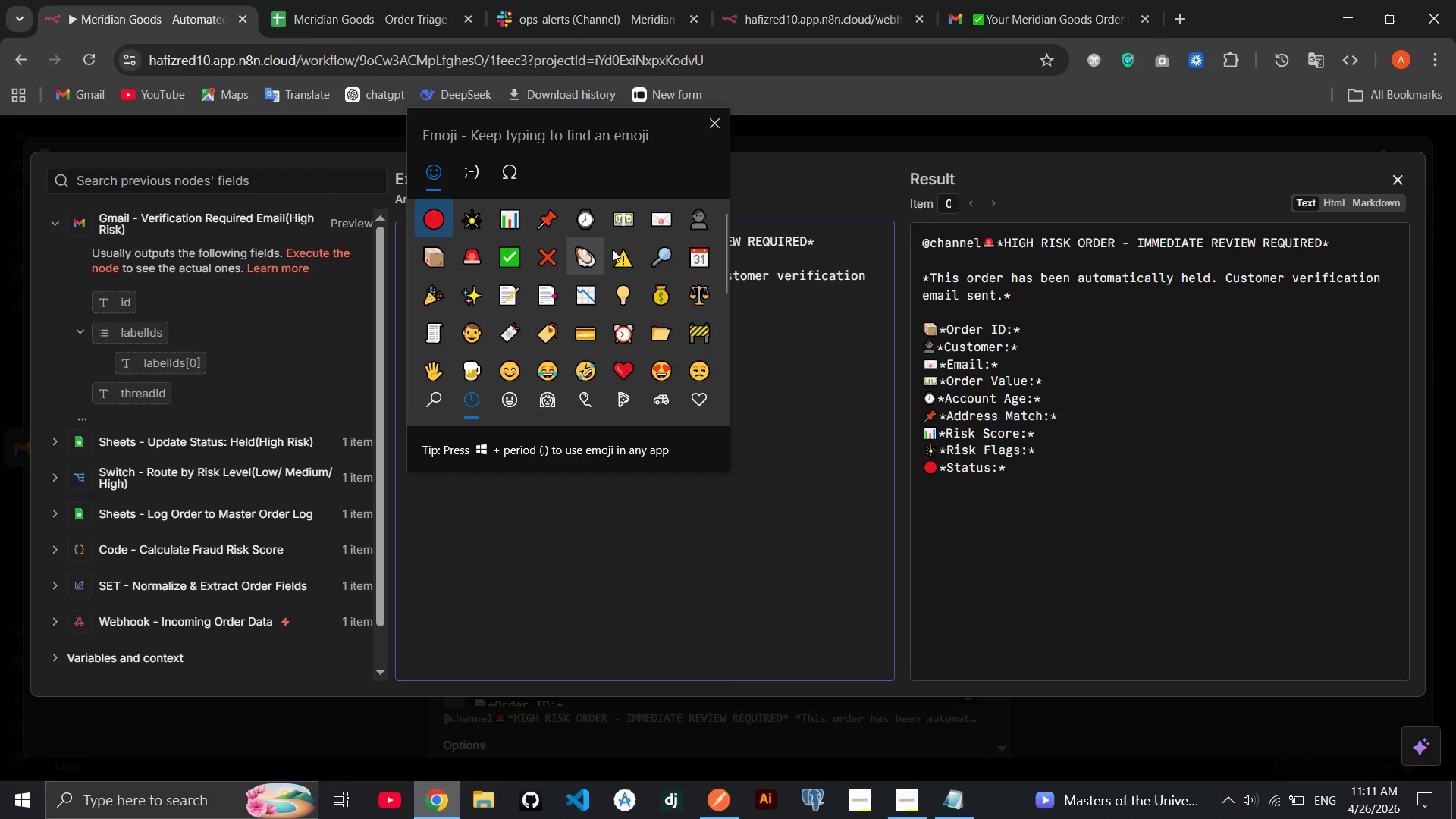 
left_click([587, 215])
 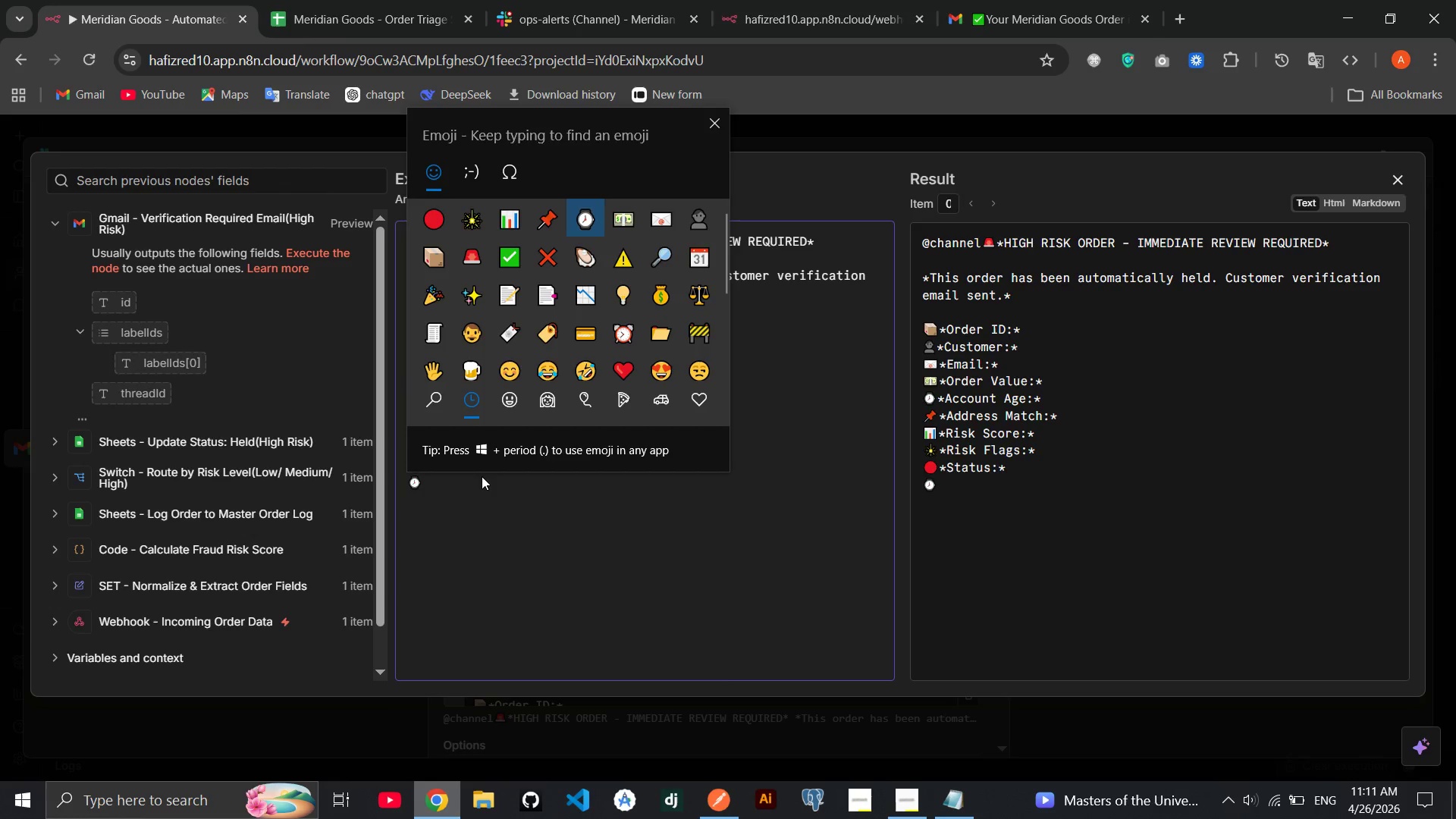 
left_click([482, 476])
 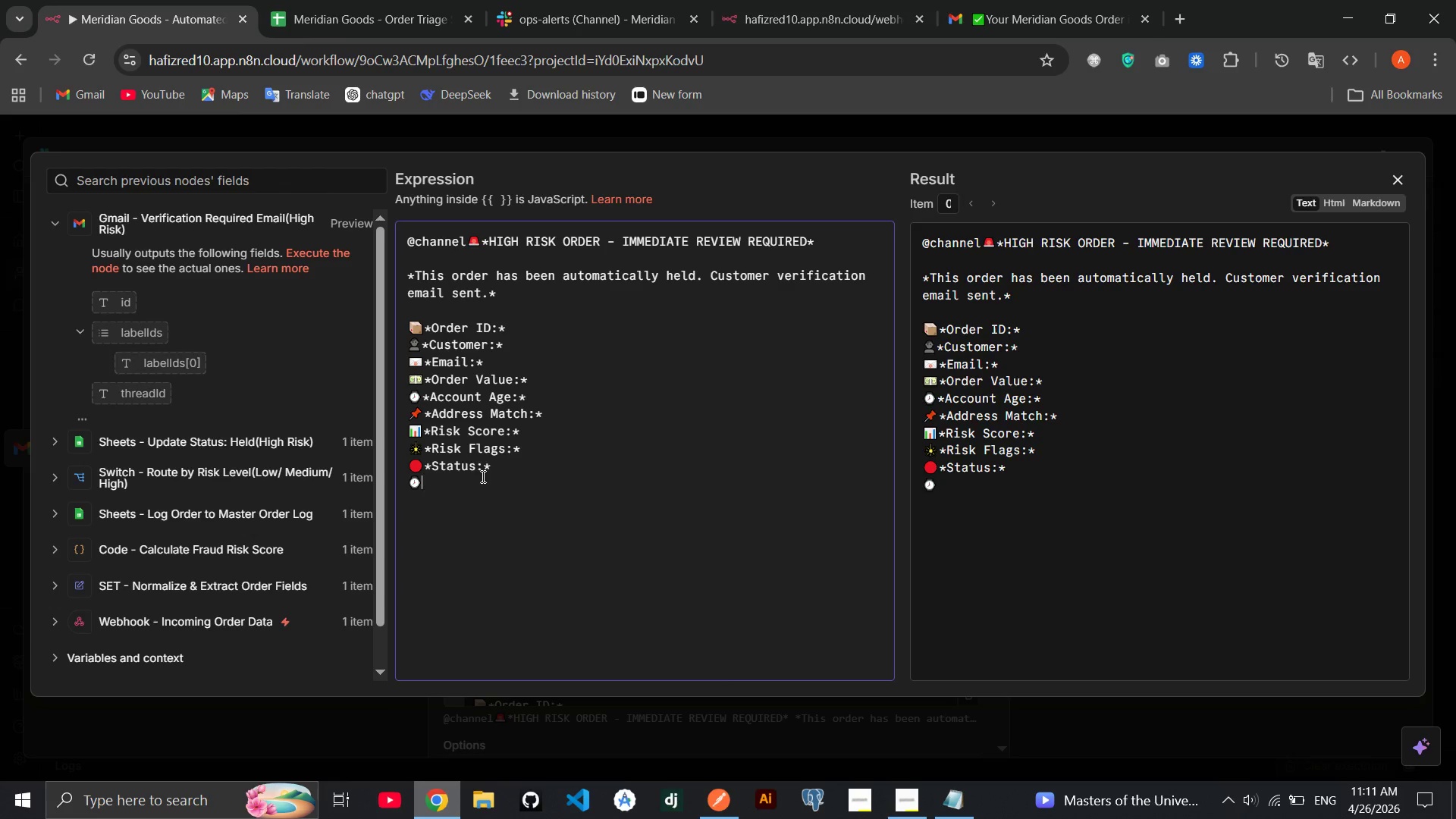 
type(**)
 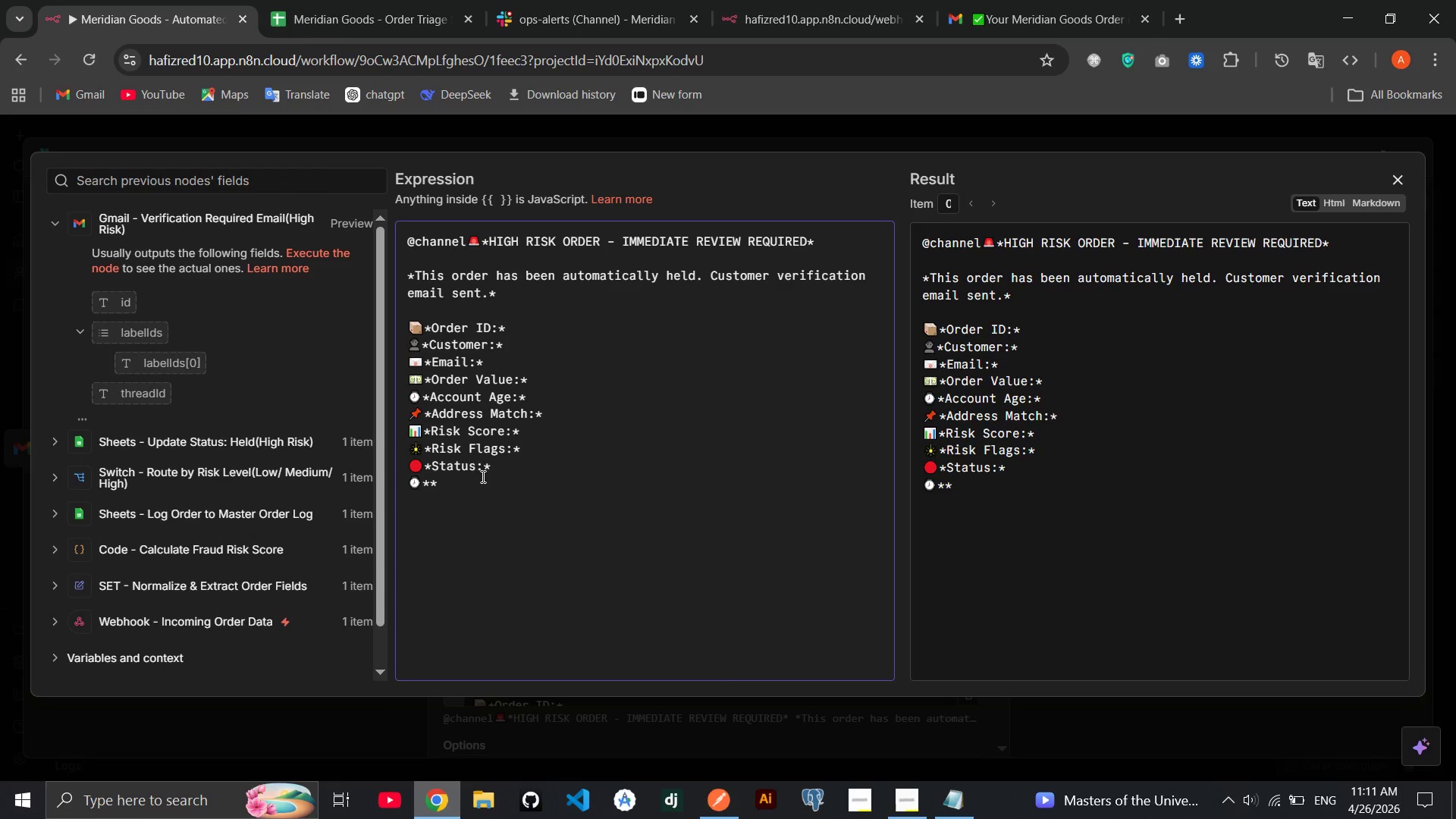 
key(ArrowLeft)
 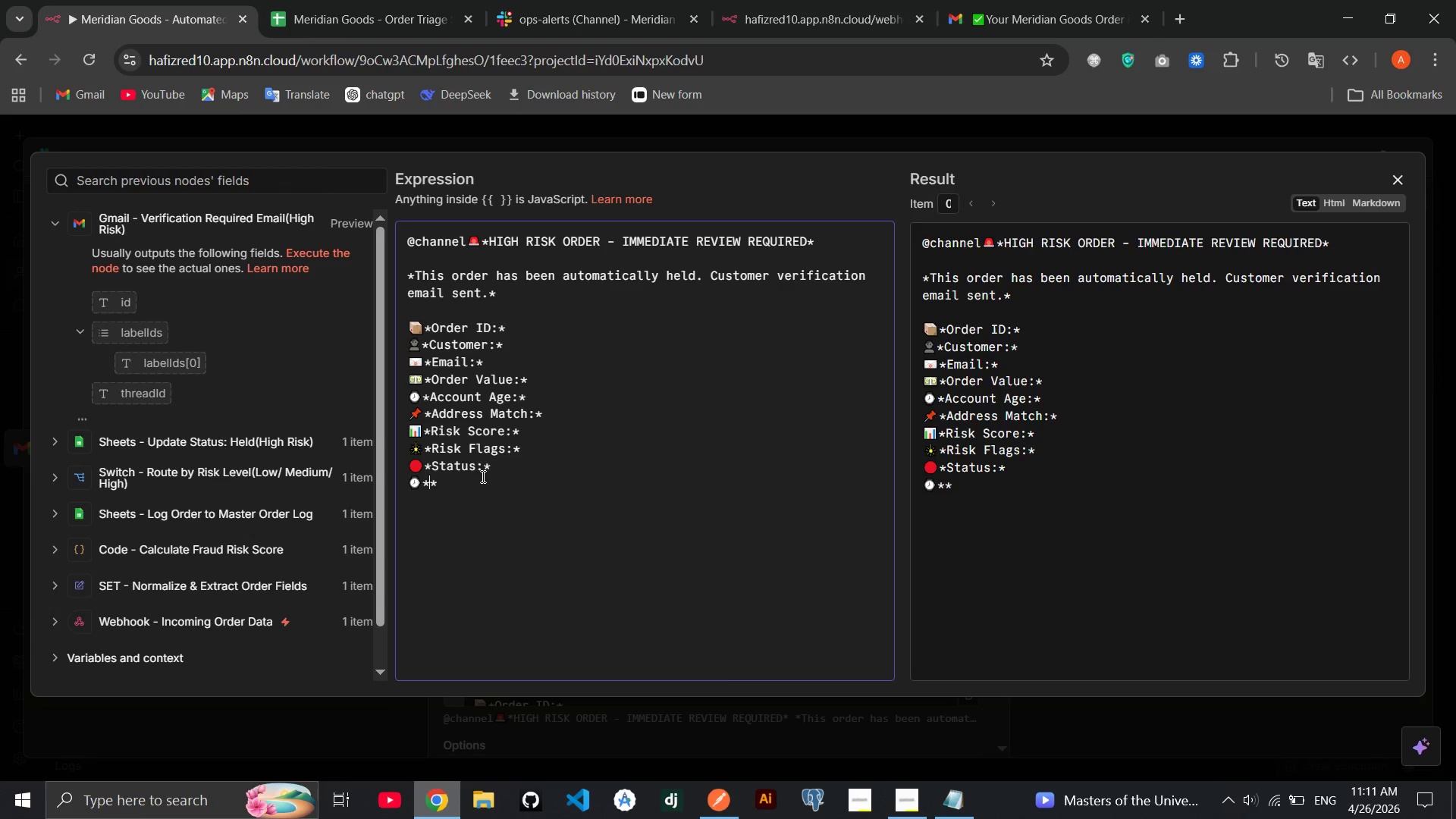 
type(Logged At:)
 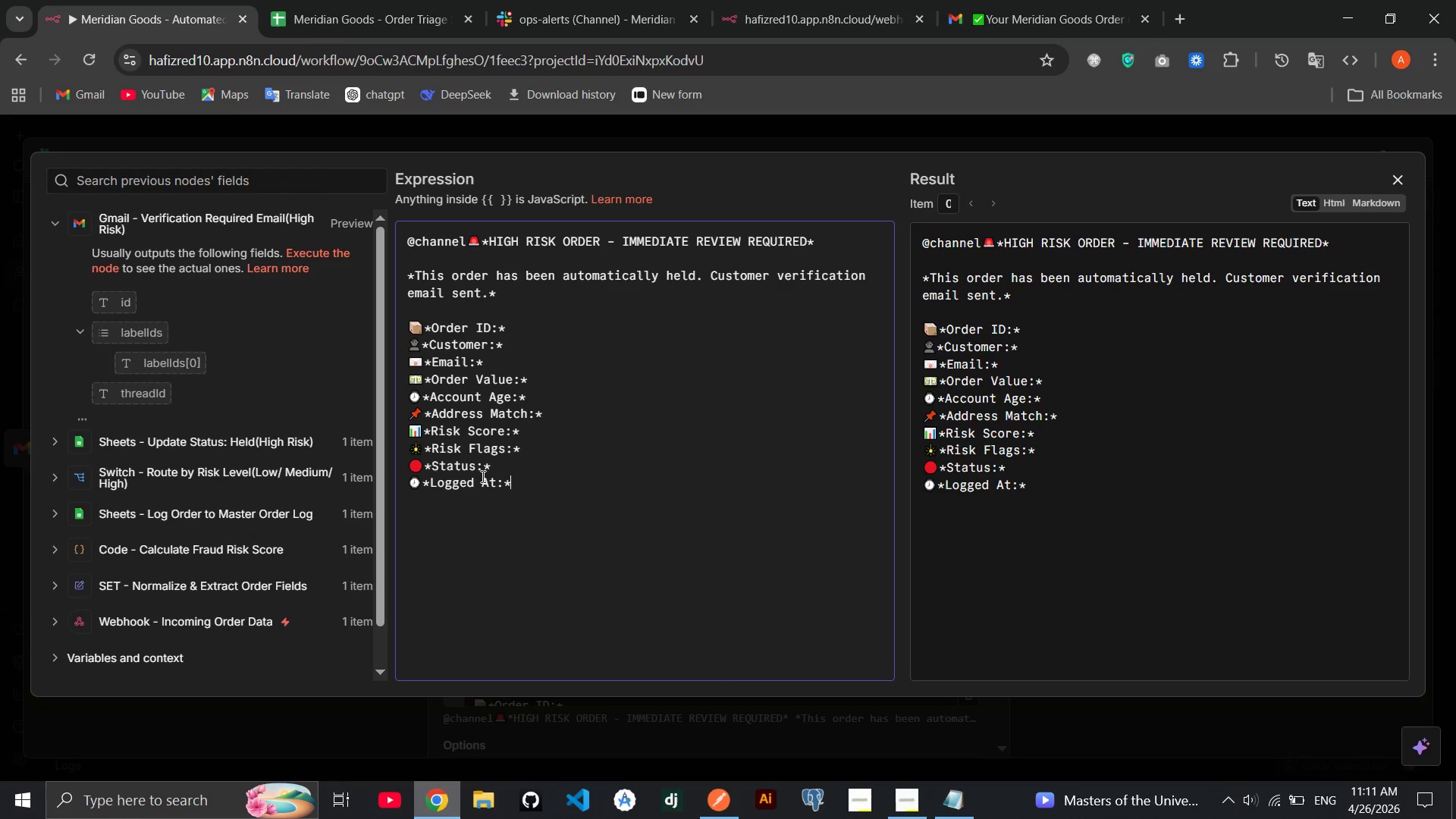 
 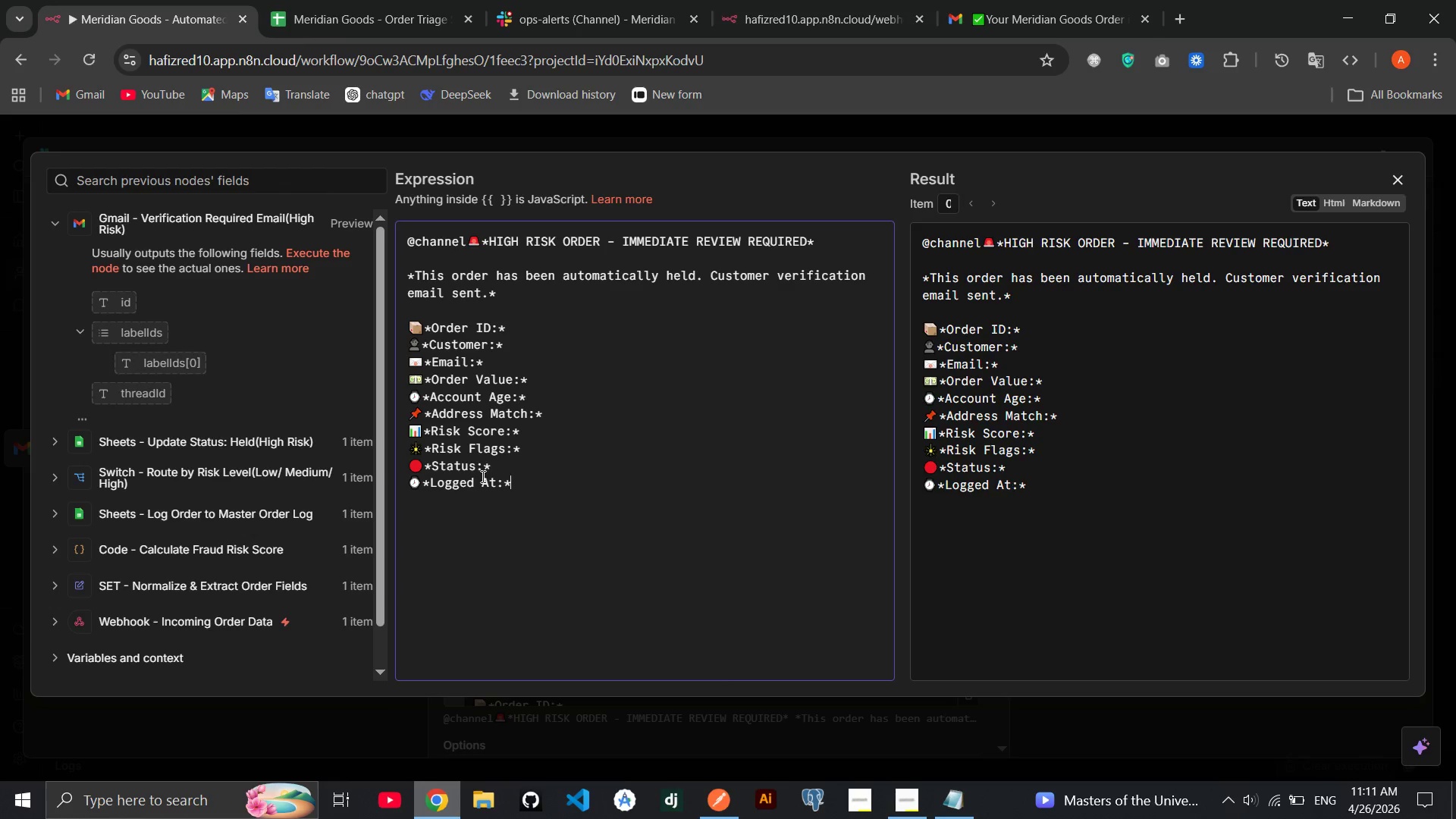 
key(ArrowRight)
 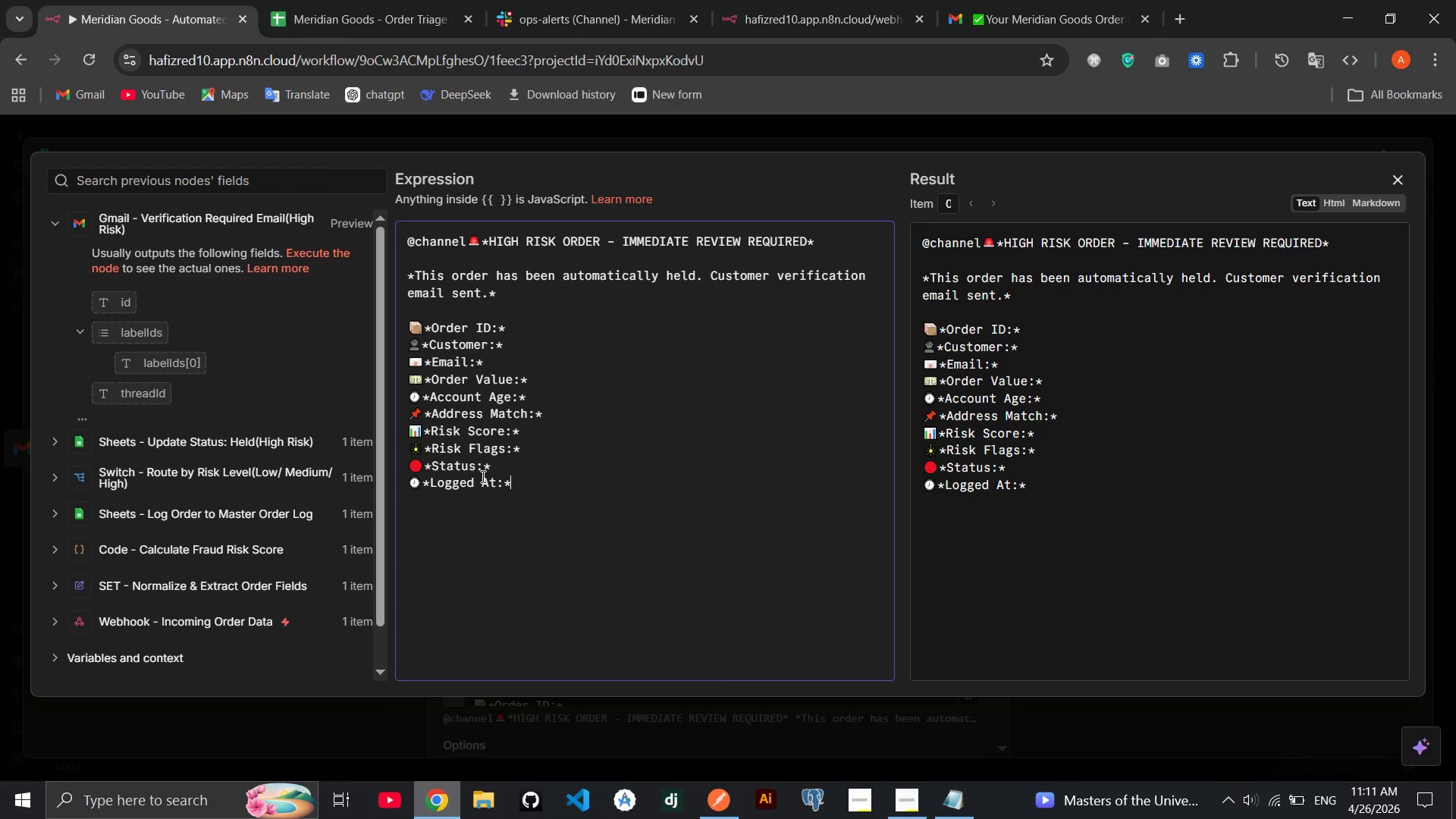 
key(Space)
 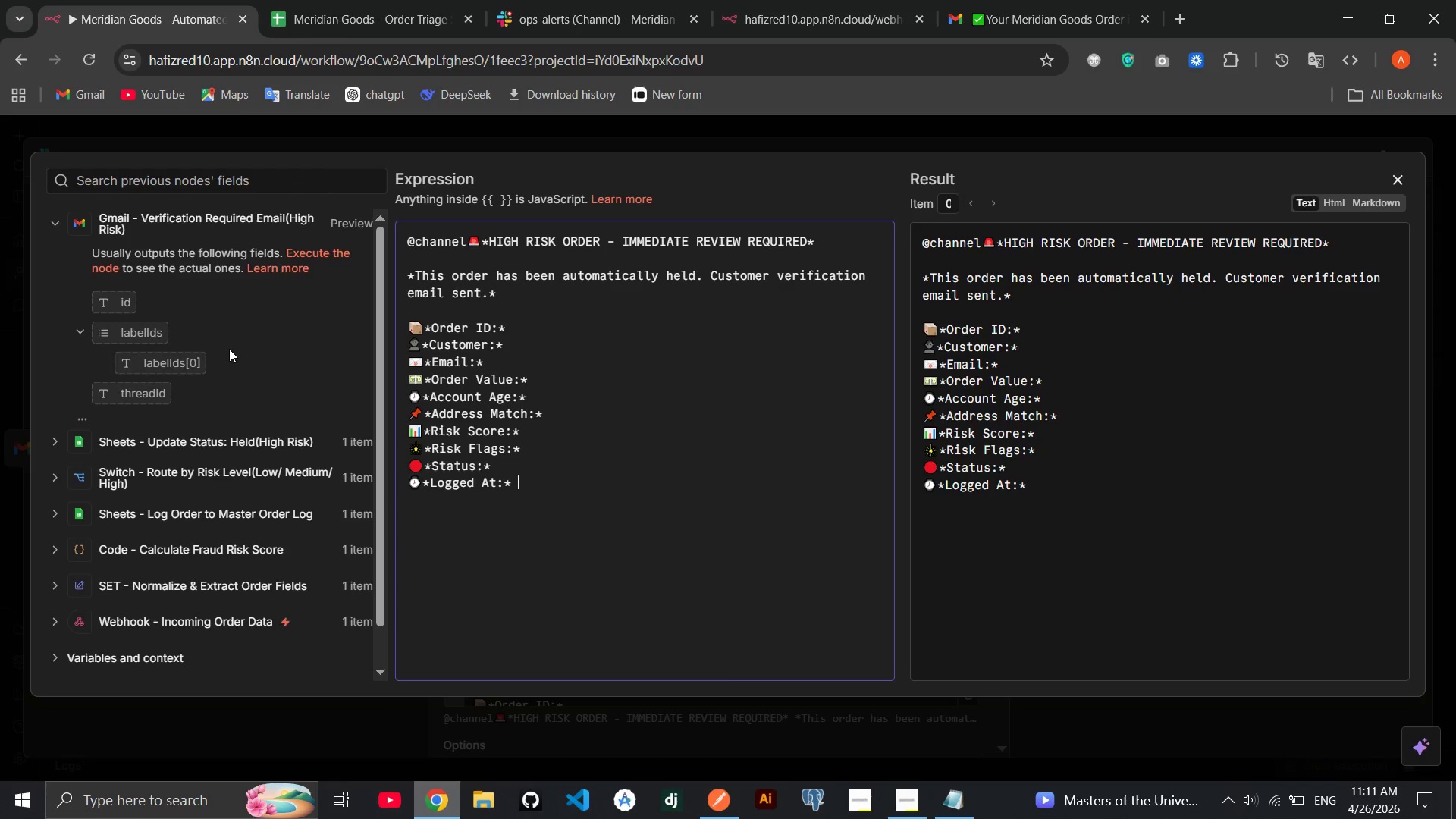 
left_click([214, 401])
 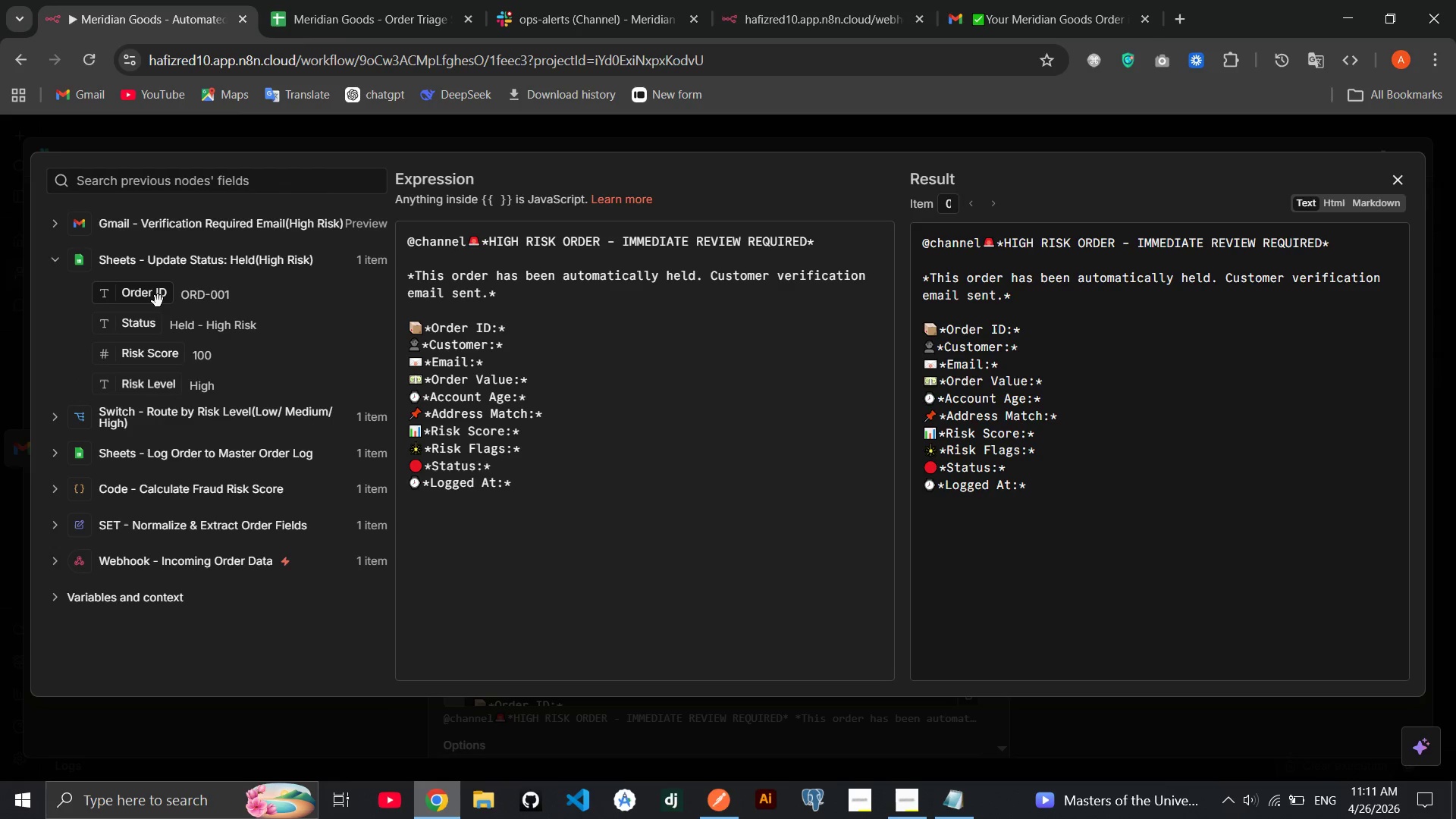 
left_click([158, 301])
 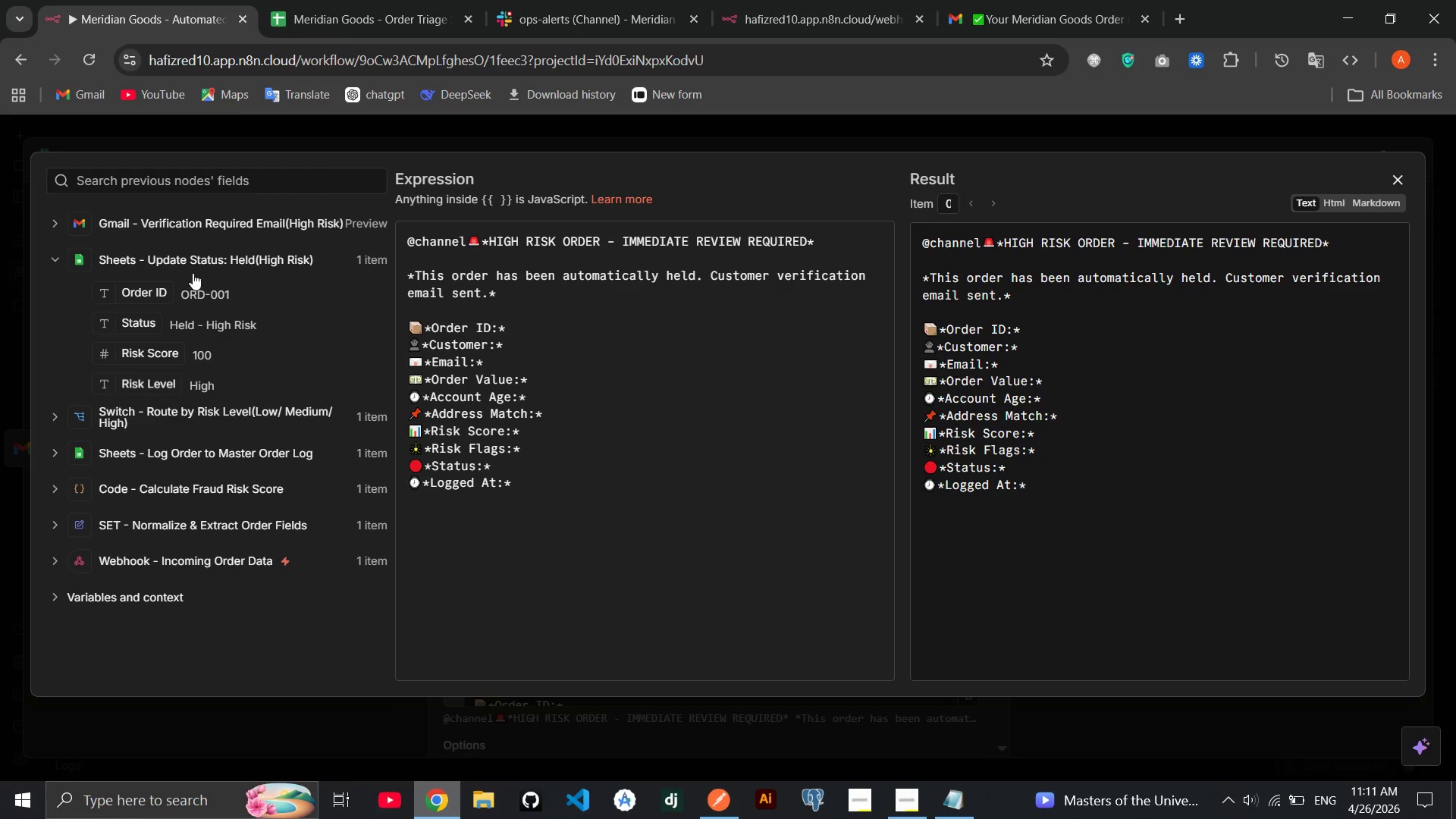 
left_click_drag(start_coordinate=[146, 296], to_coordinate=[575, 329])
 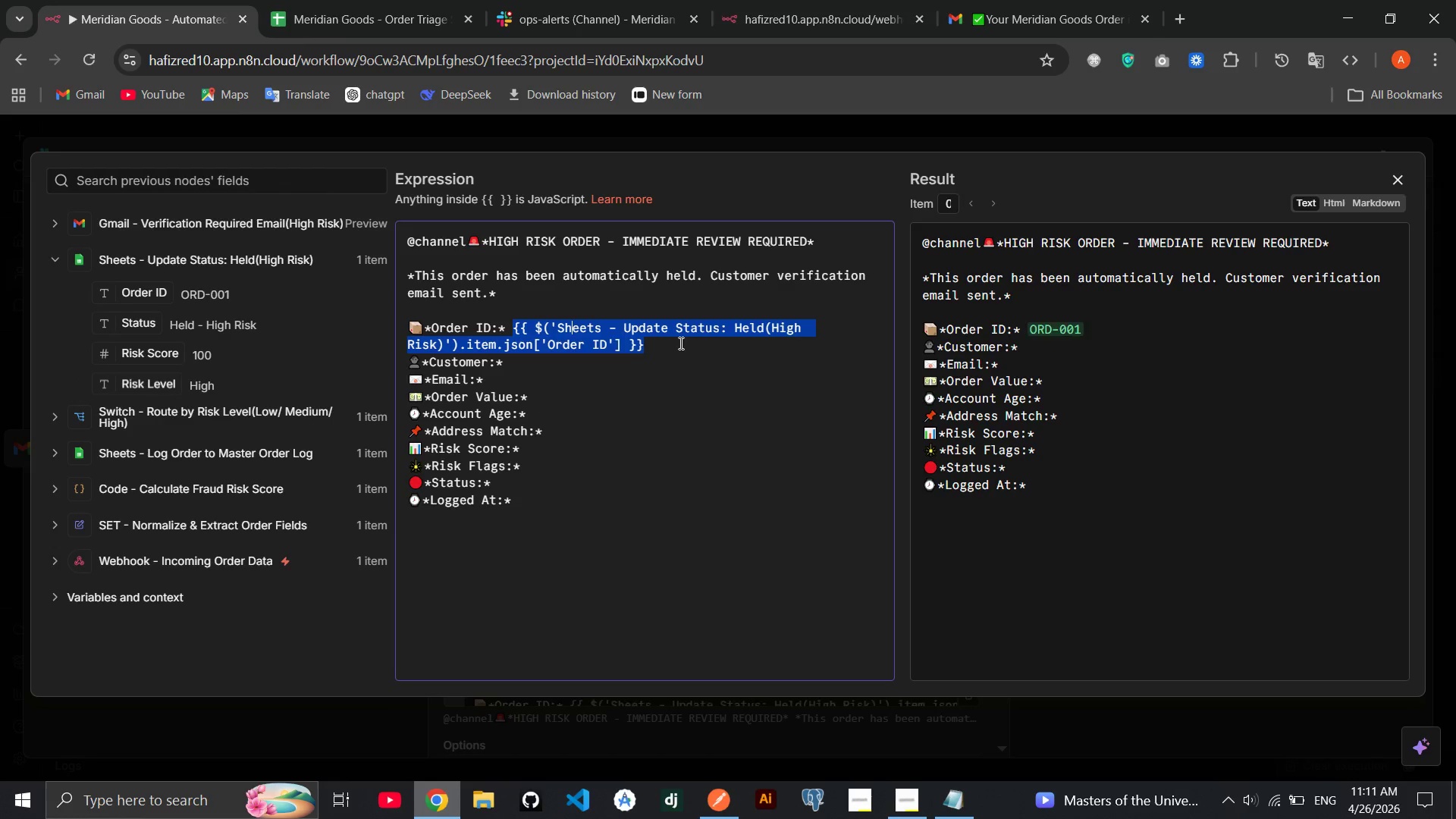 
left_click([679, 343])
 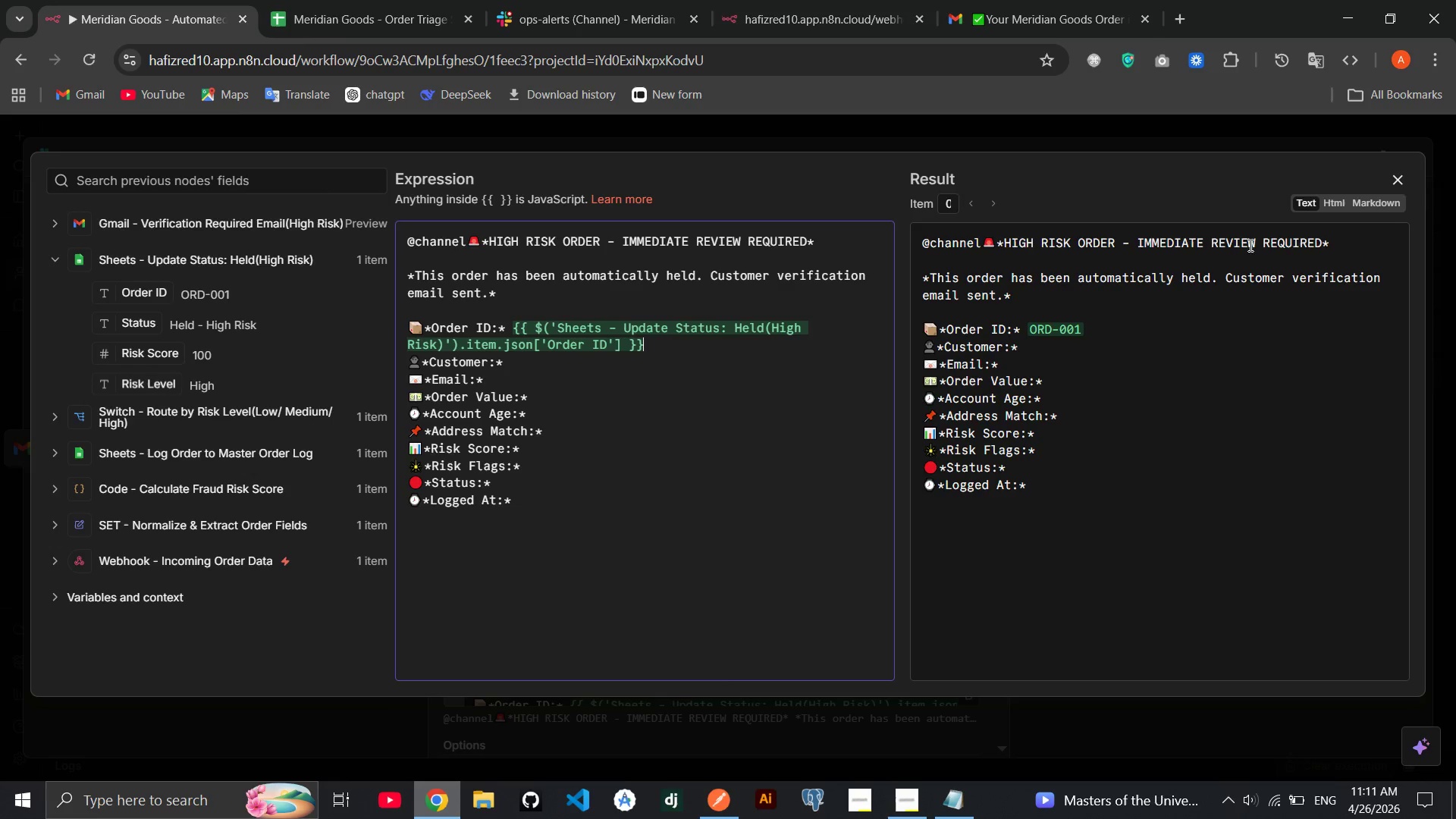 
left_click([1387, 198])
 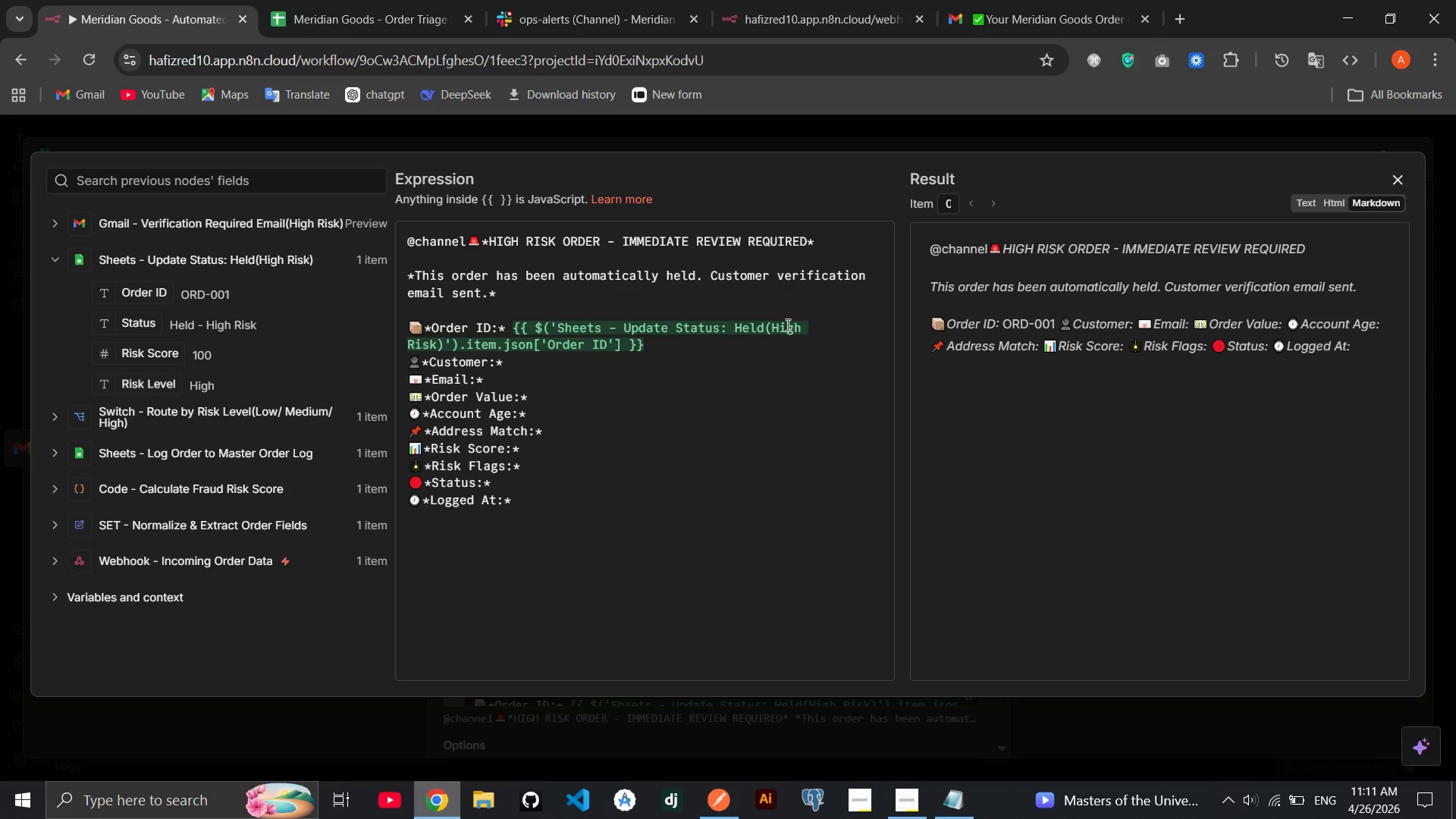 
left_click([728, 349])
 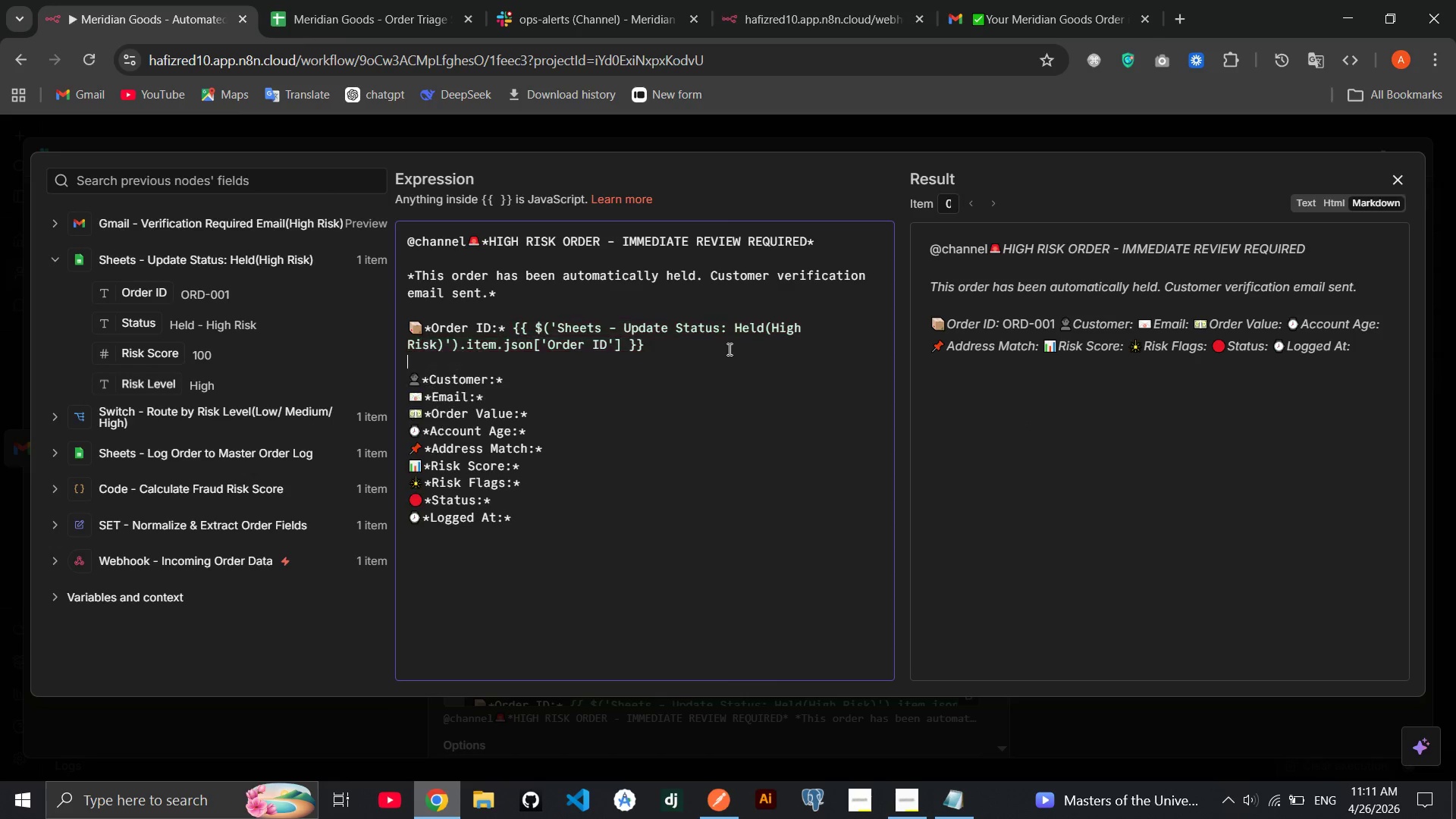 
key(Enter)
 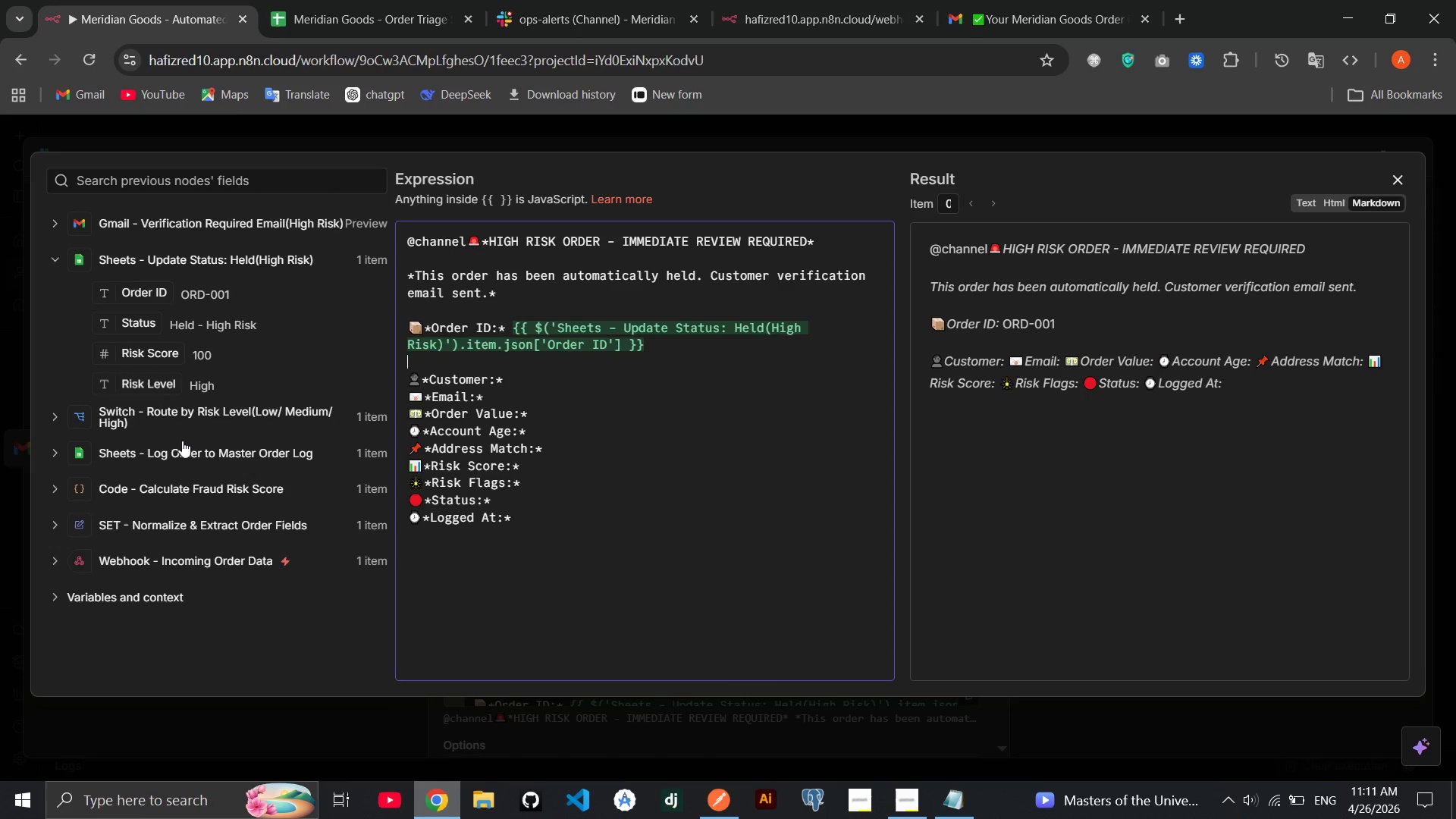 
left_click([193, 420])
 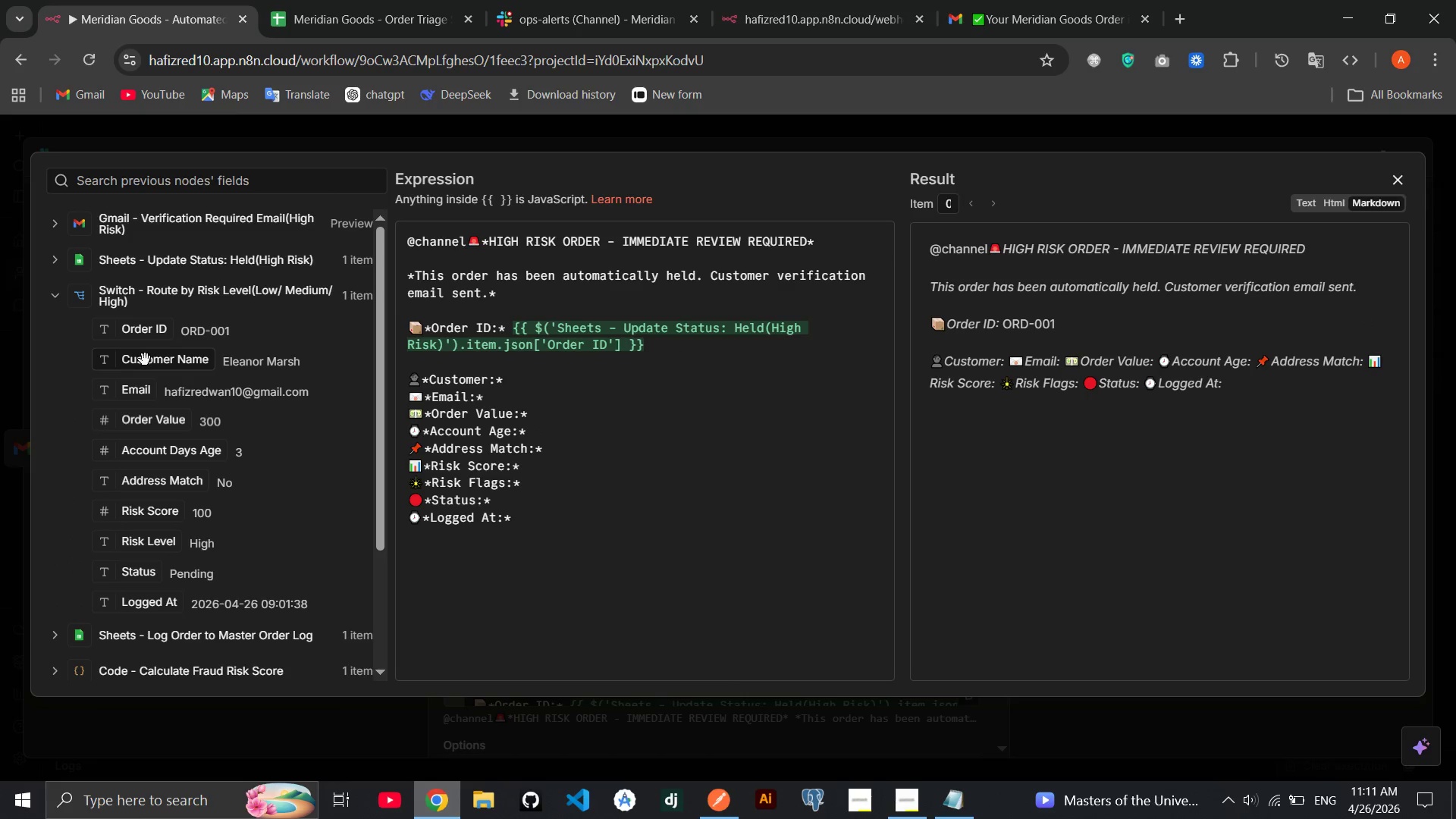 
left_click_drag(start_coordinate=[145, 360], to_coordinate=[516, 375])
 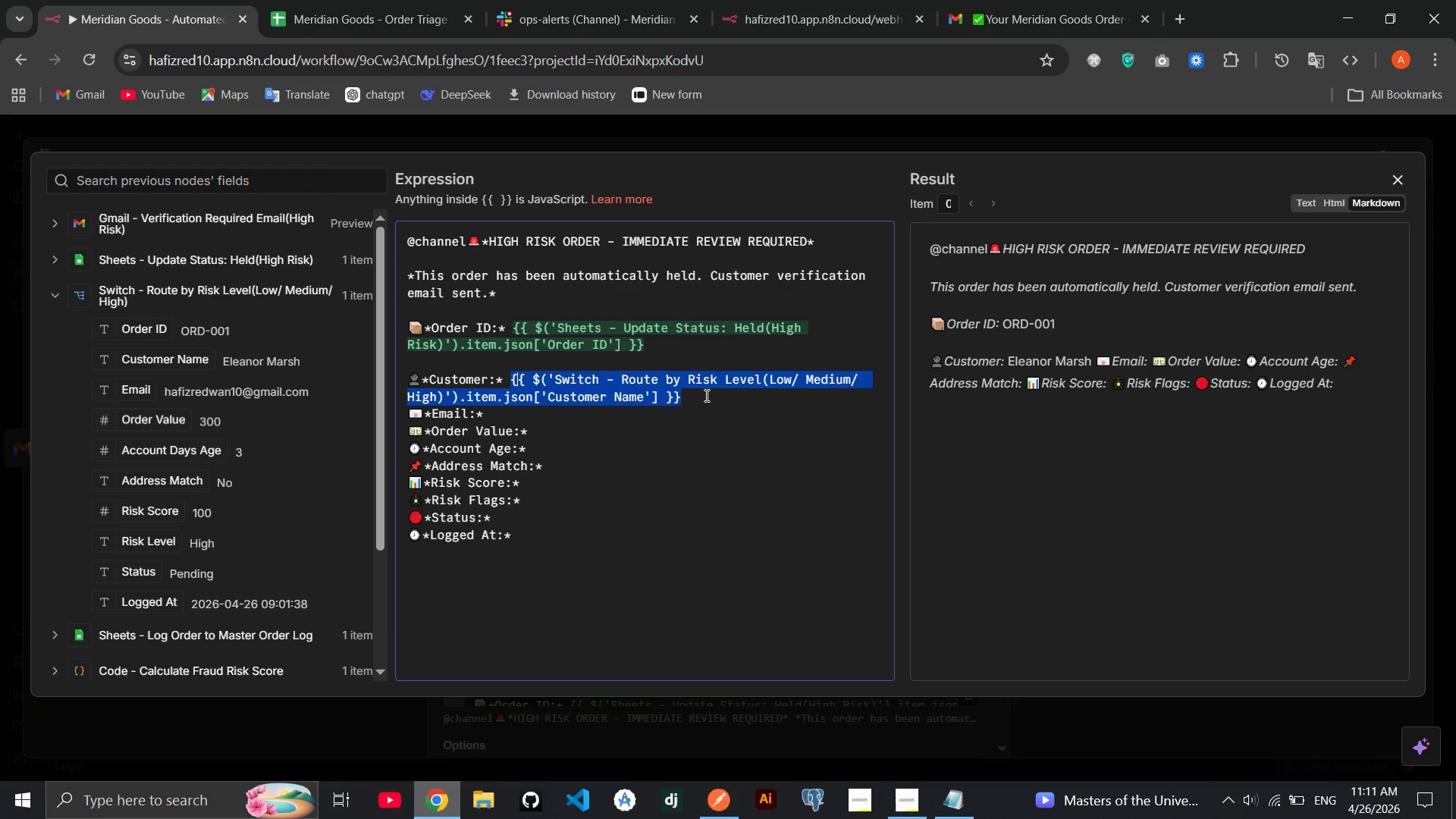 
left_click([705, 397])
 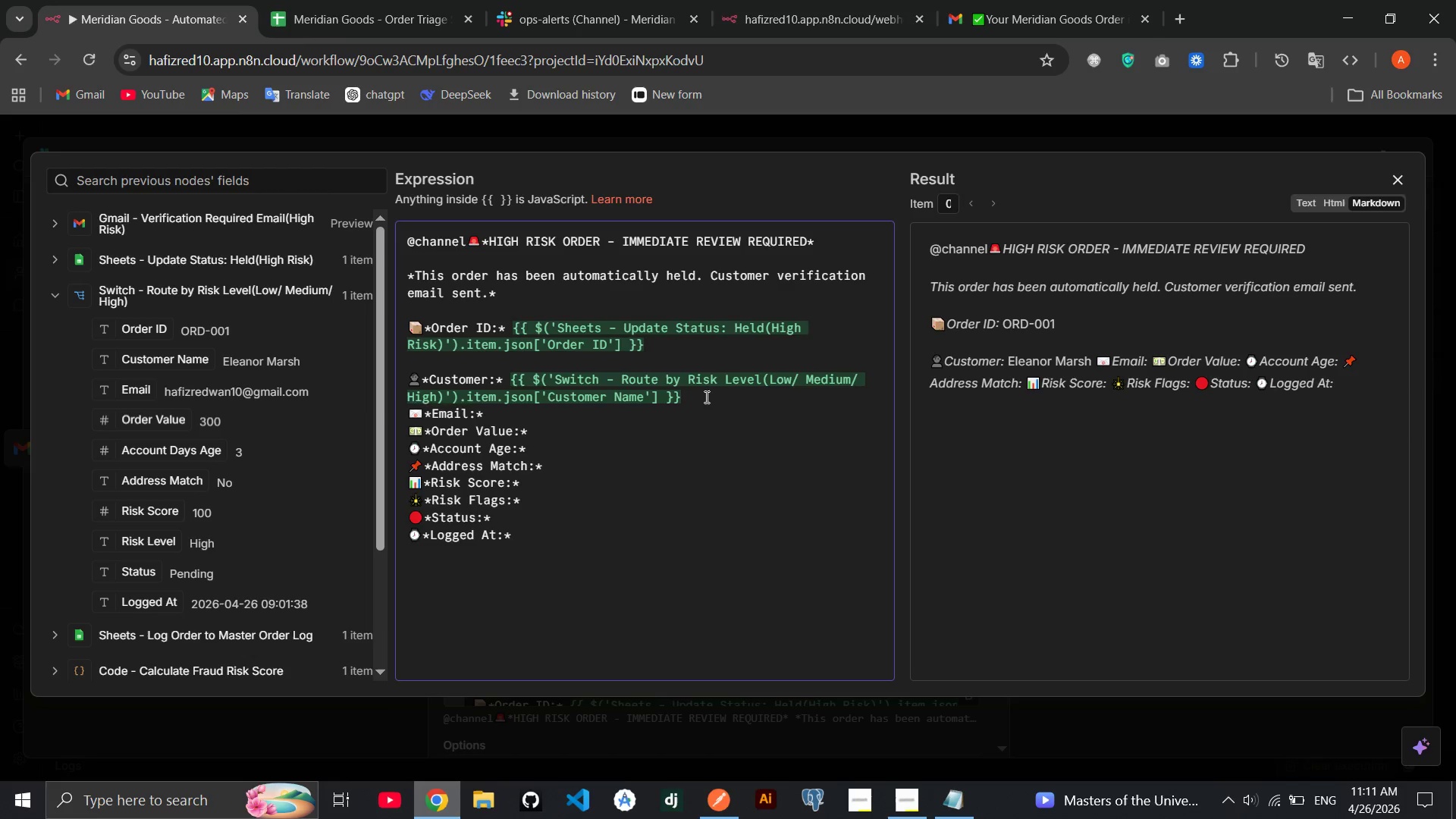 
key(Enter)
 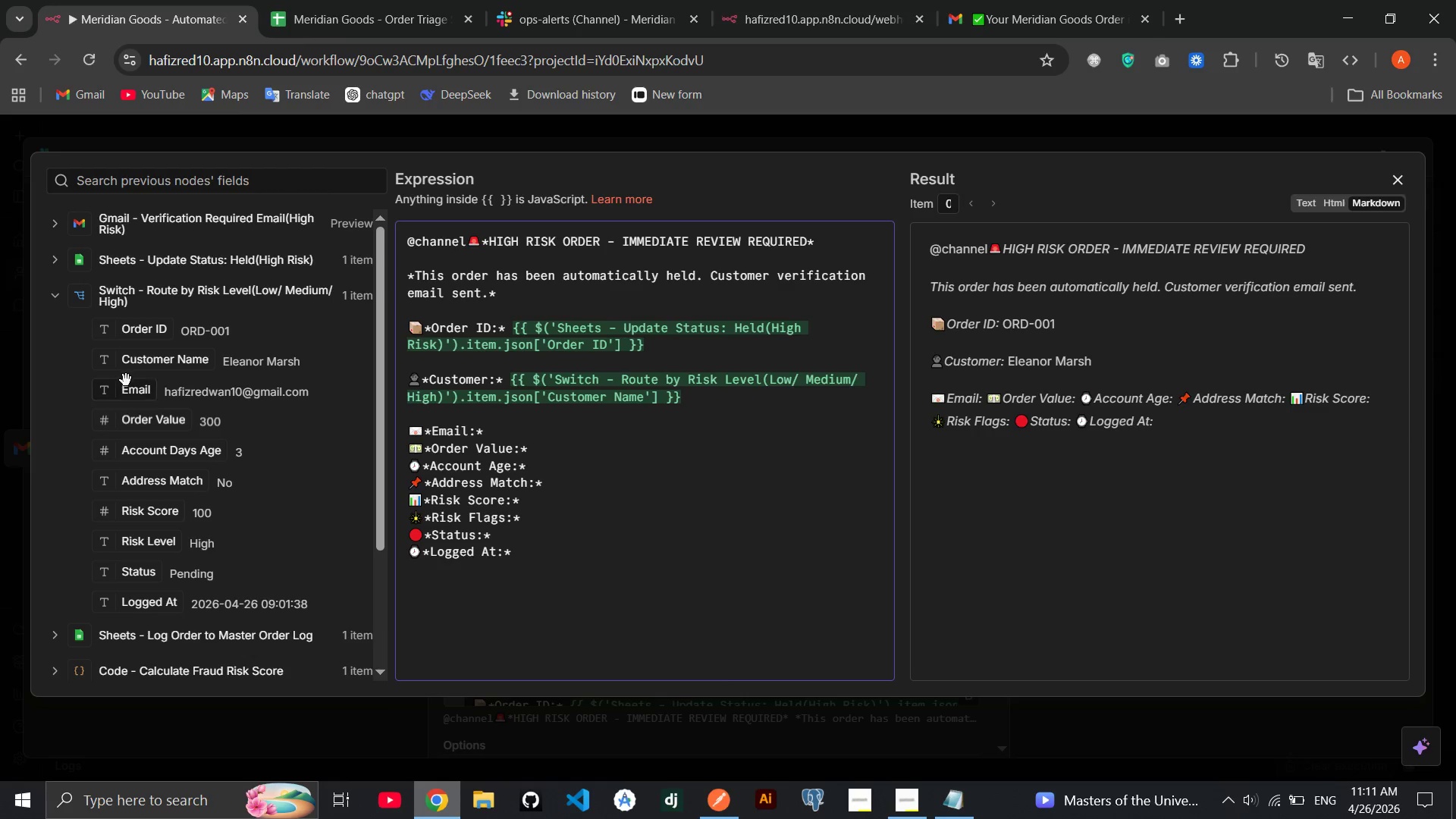 
left_click_drag(start_coordinate=[125, 390], to_coordinate=[509, 438])
 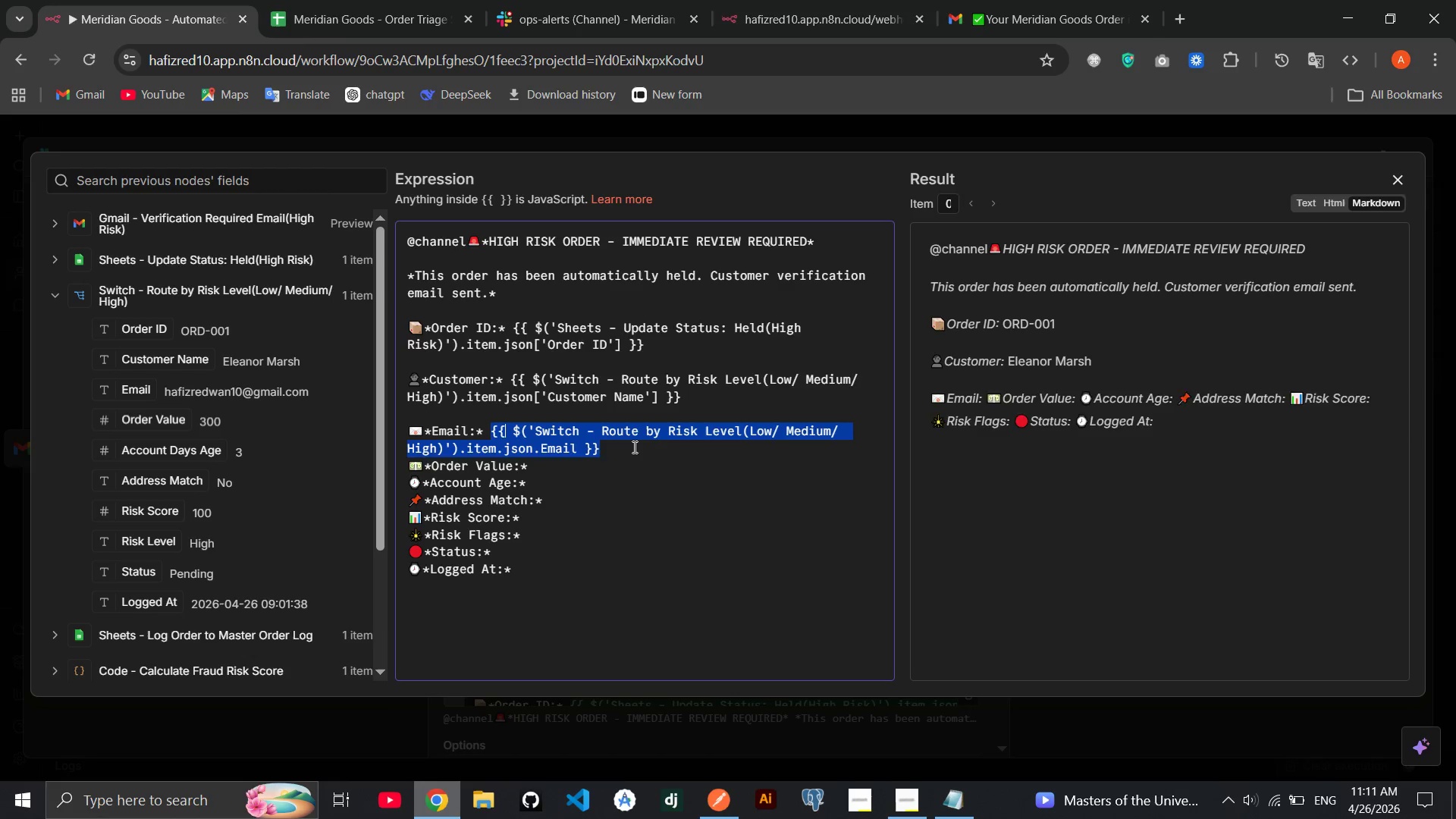 
left_click([633, 447])
 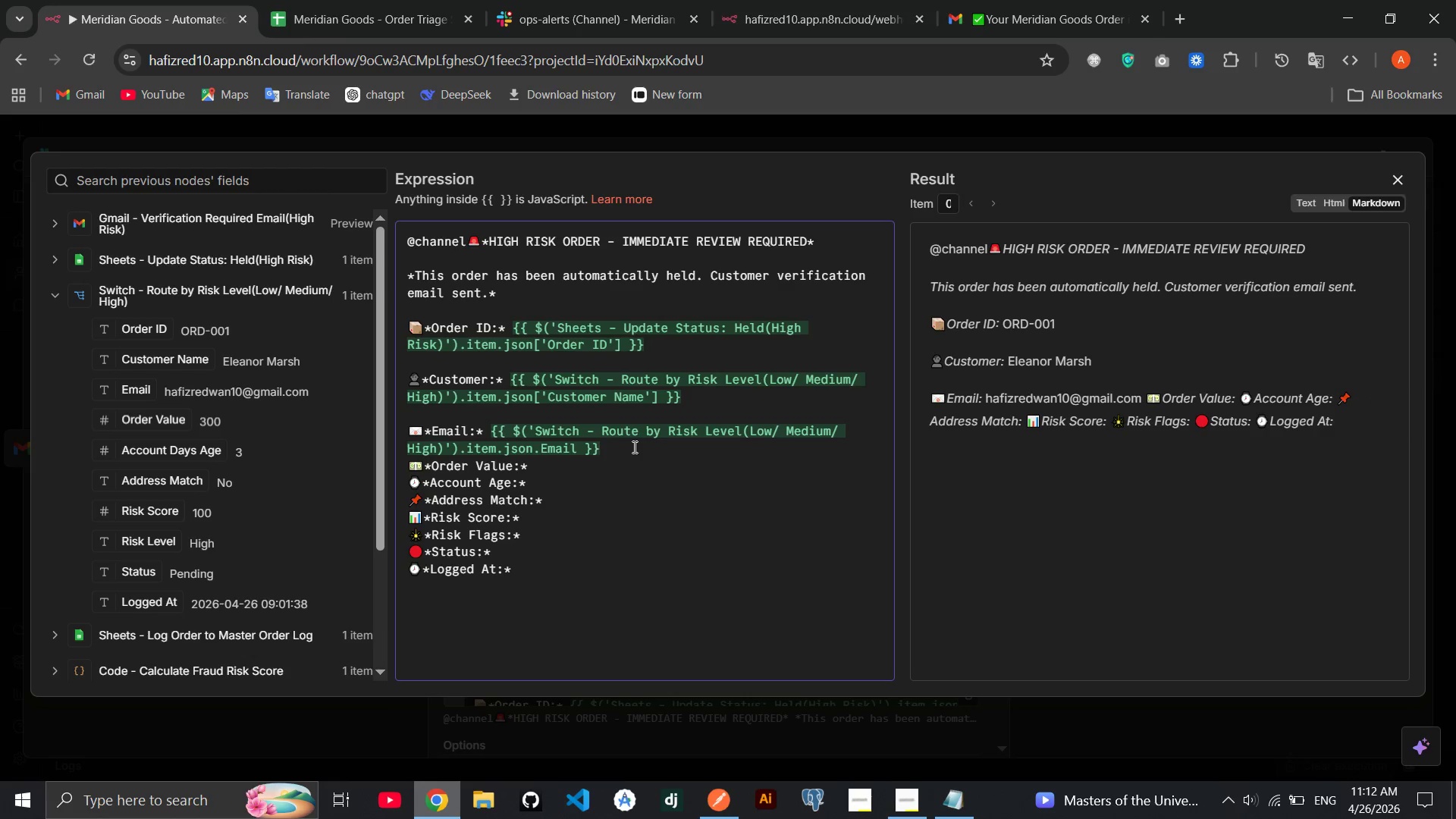 
key(Enter)
 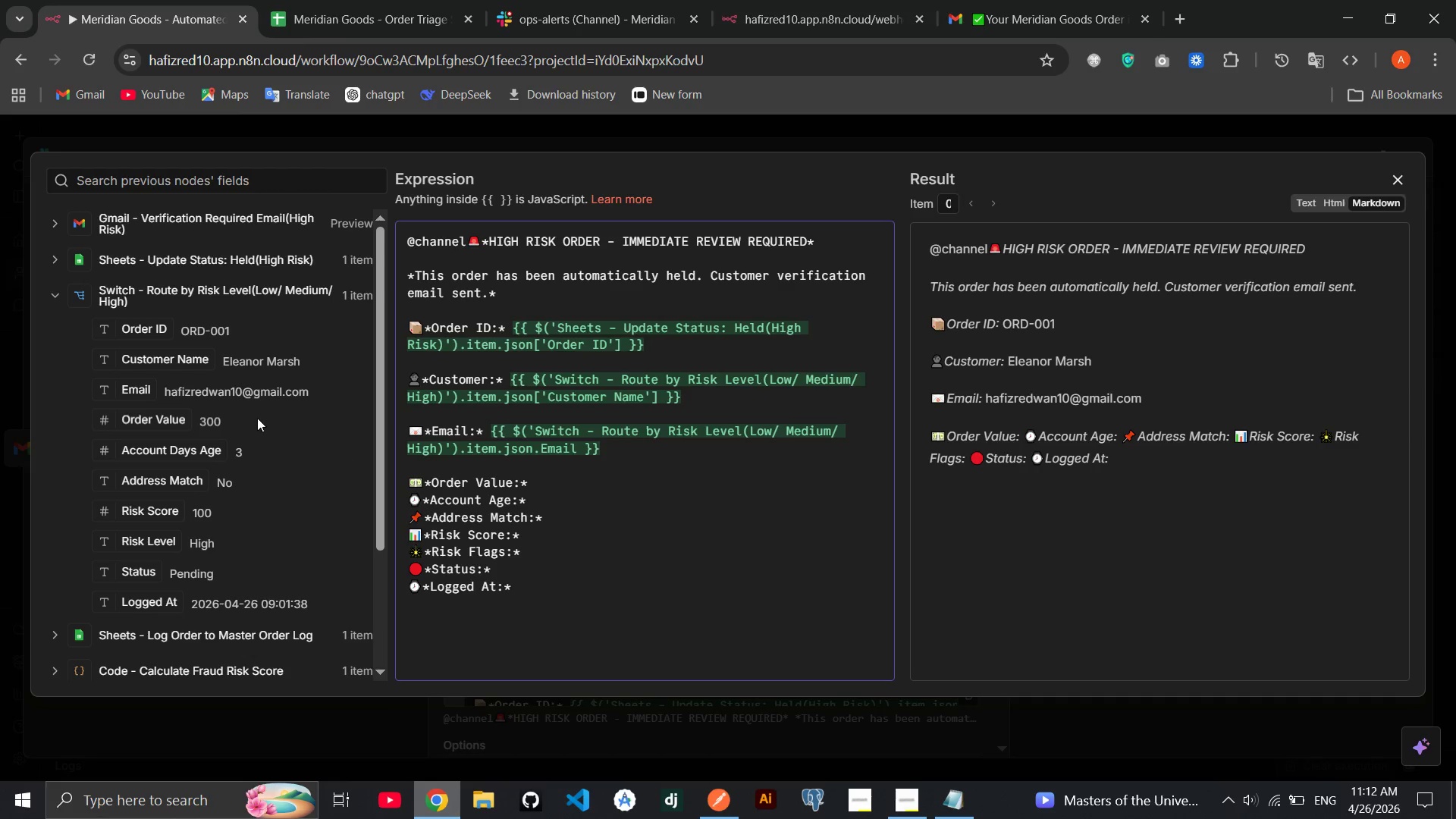 
left_click_drag(start_coordinate=[163, 421], to_coordinate=[549, 489])
 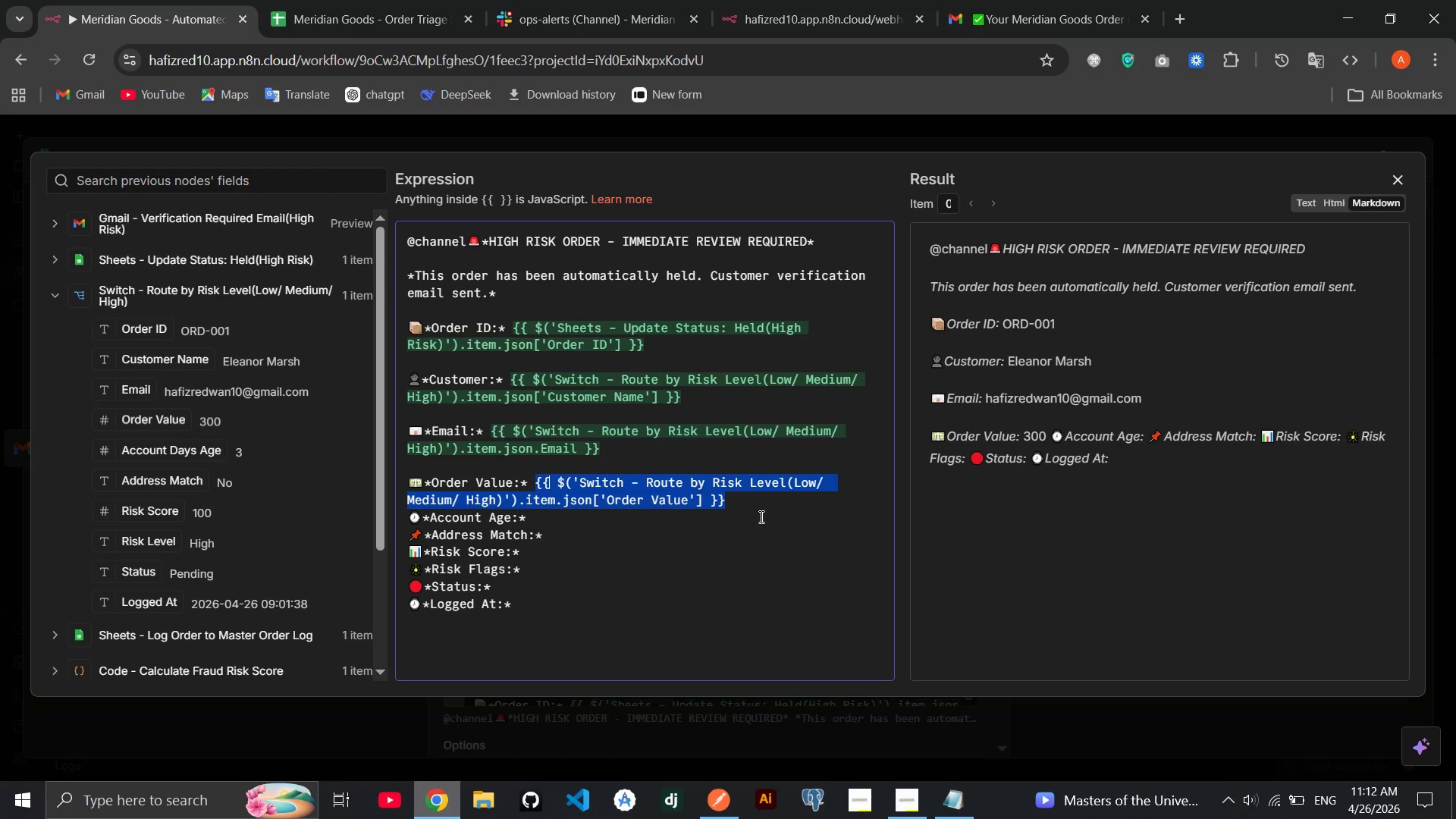 
left_click([759, 513])
 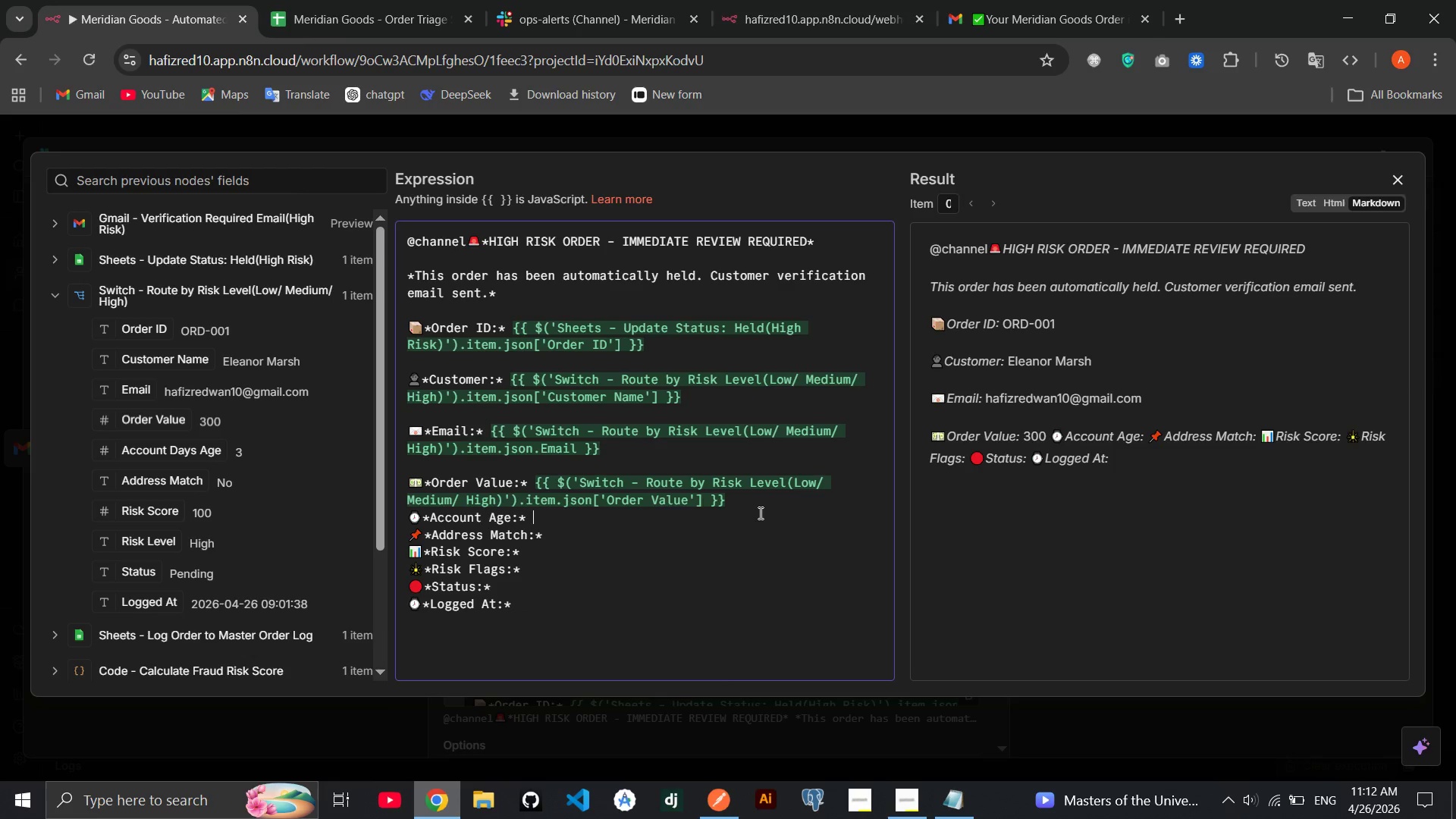 
key(ArrowUp)
 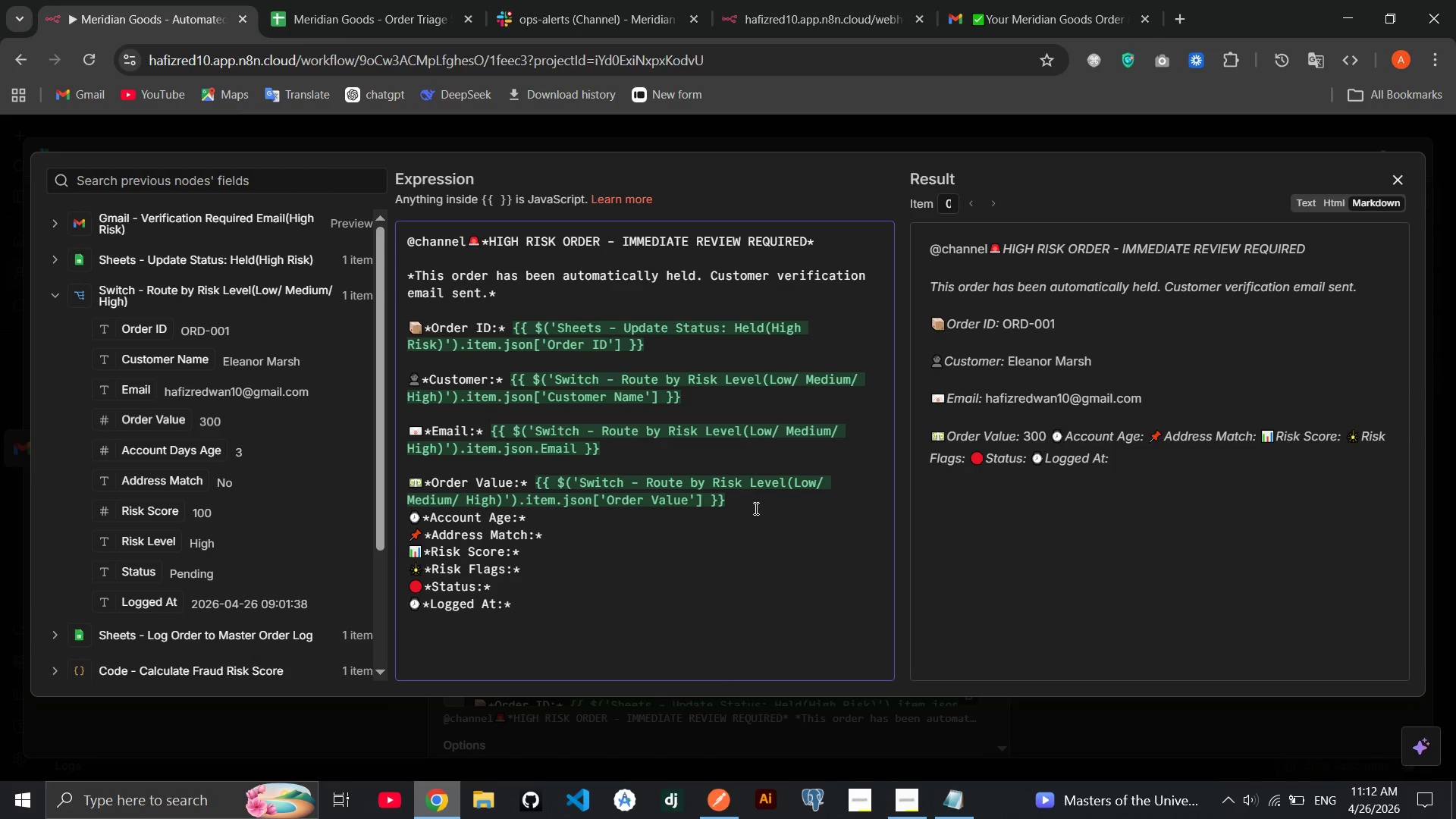 
left_click([749, 507])
 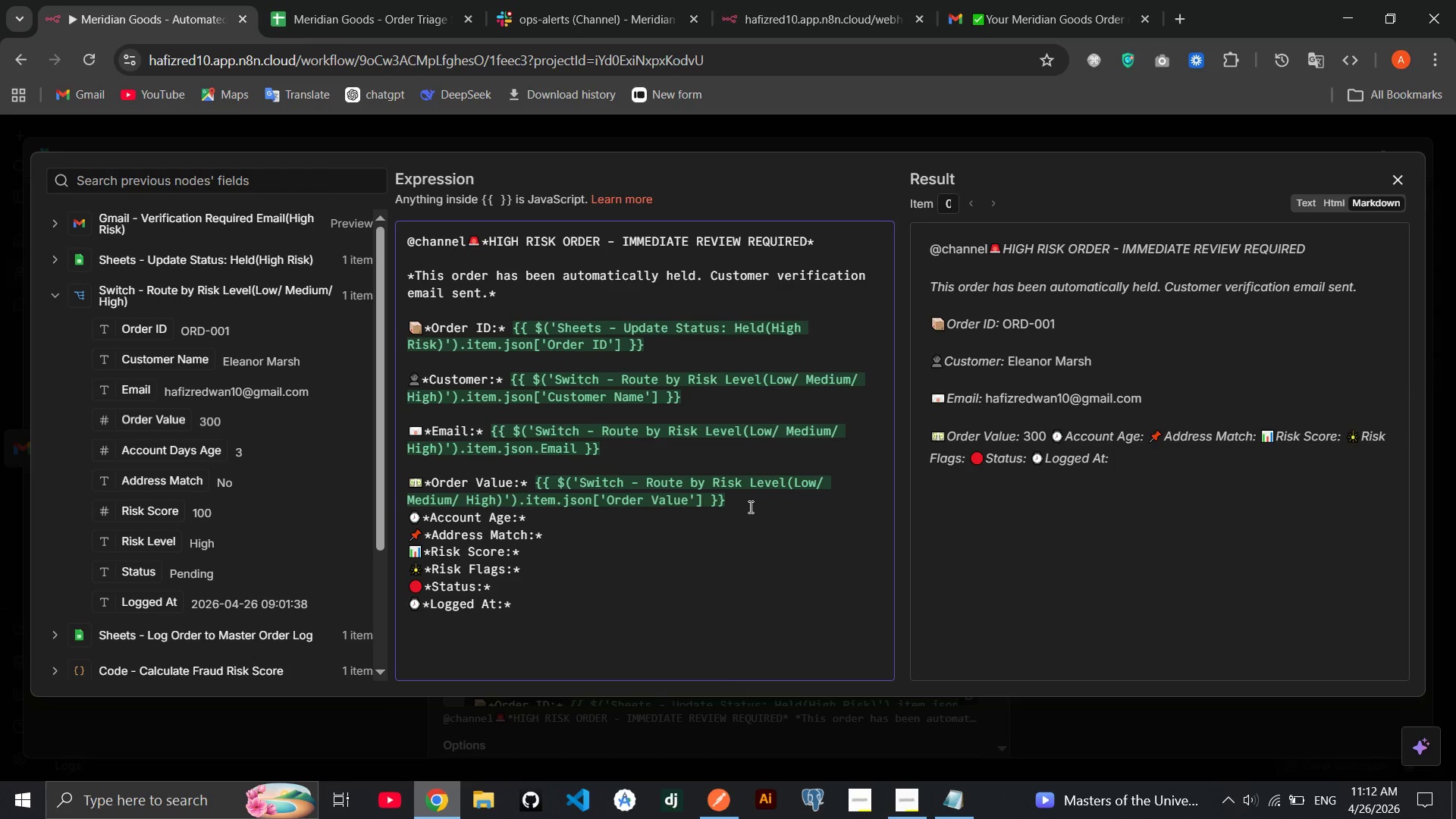 
key(Enter)
 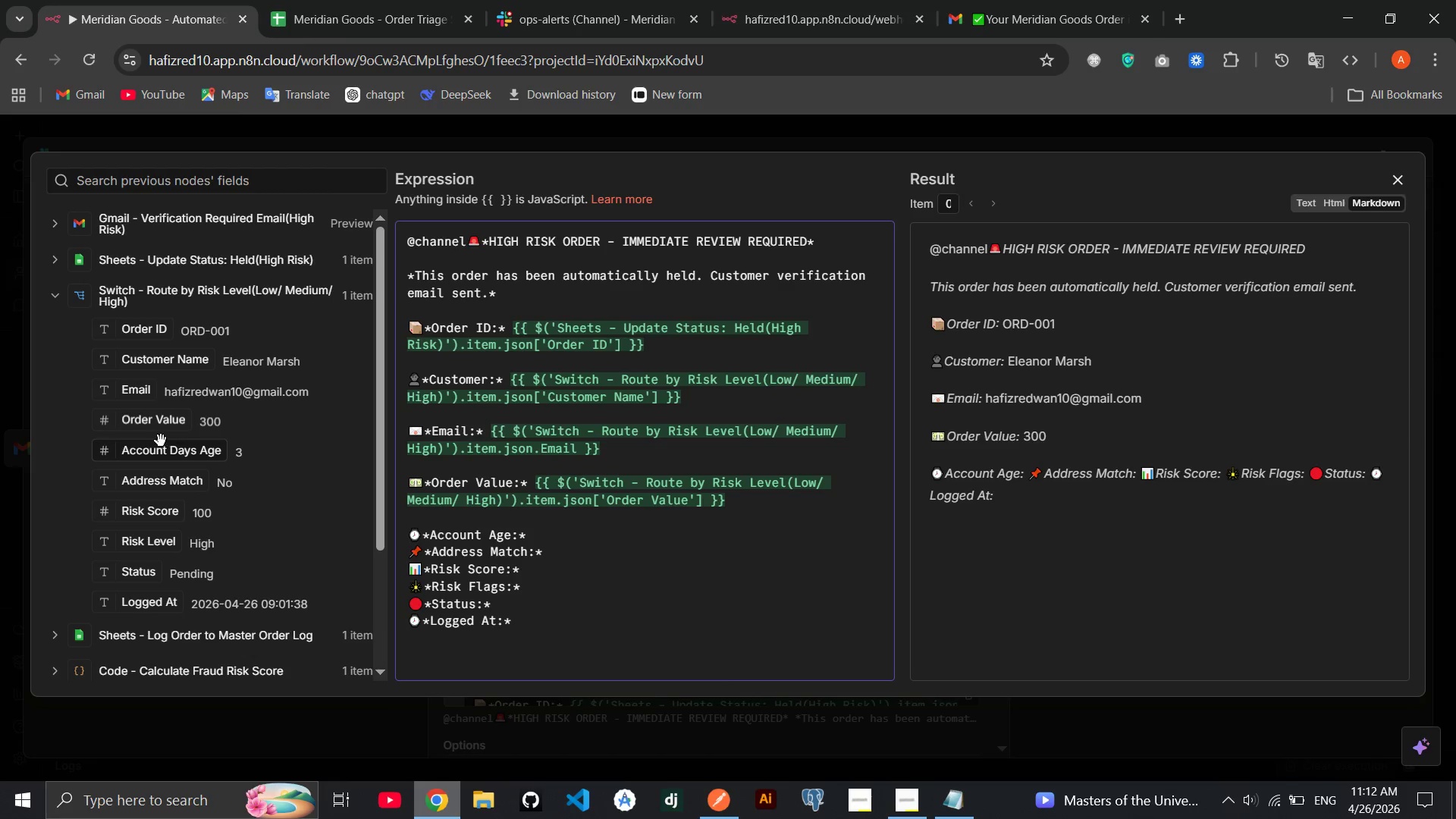 
left_click_drag(start_coordinate=[158, 452], to_coordinate=[573, 533])
 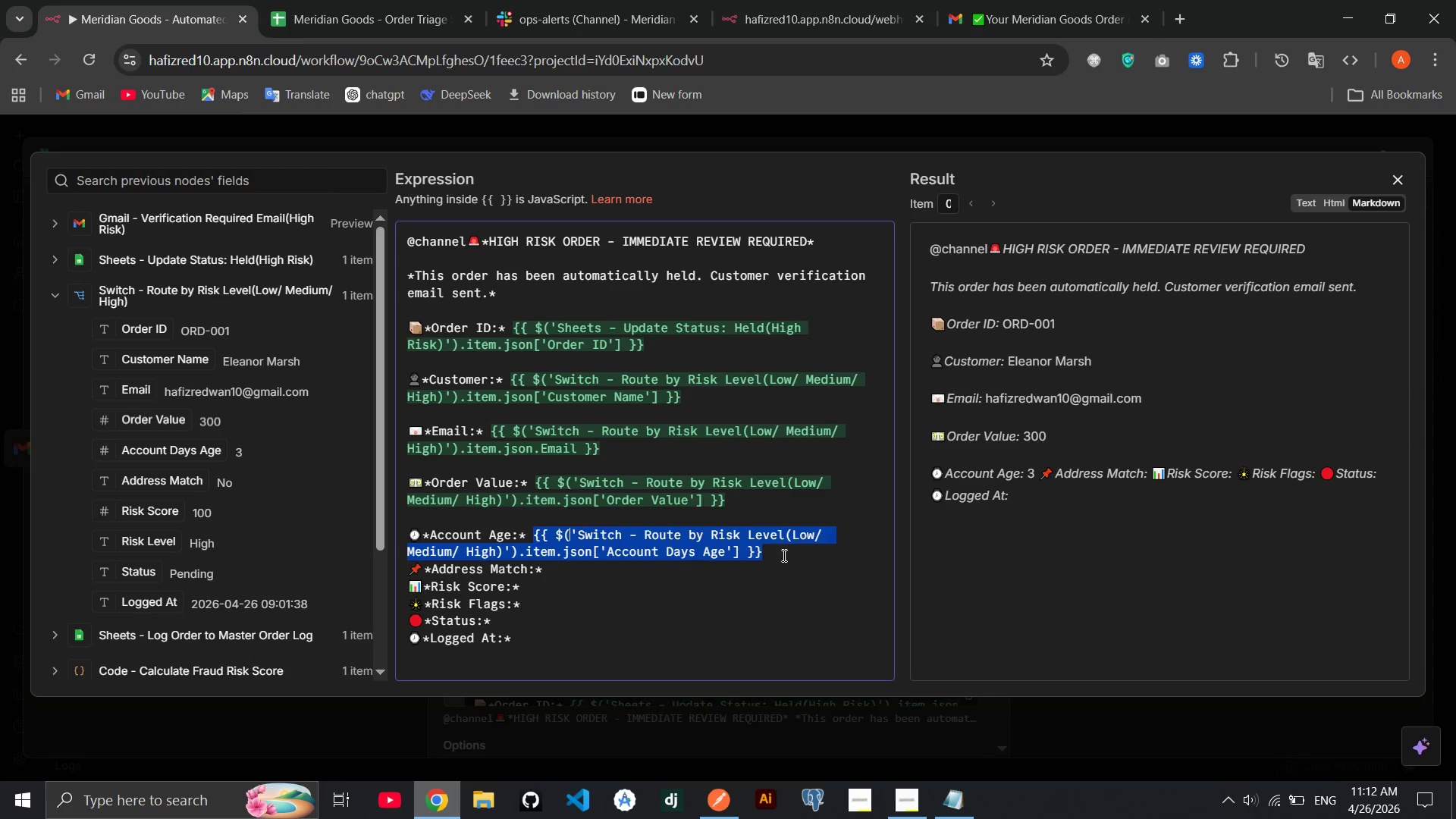 
left_click([783, 554])
 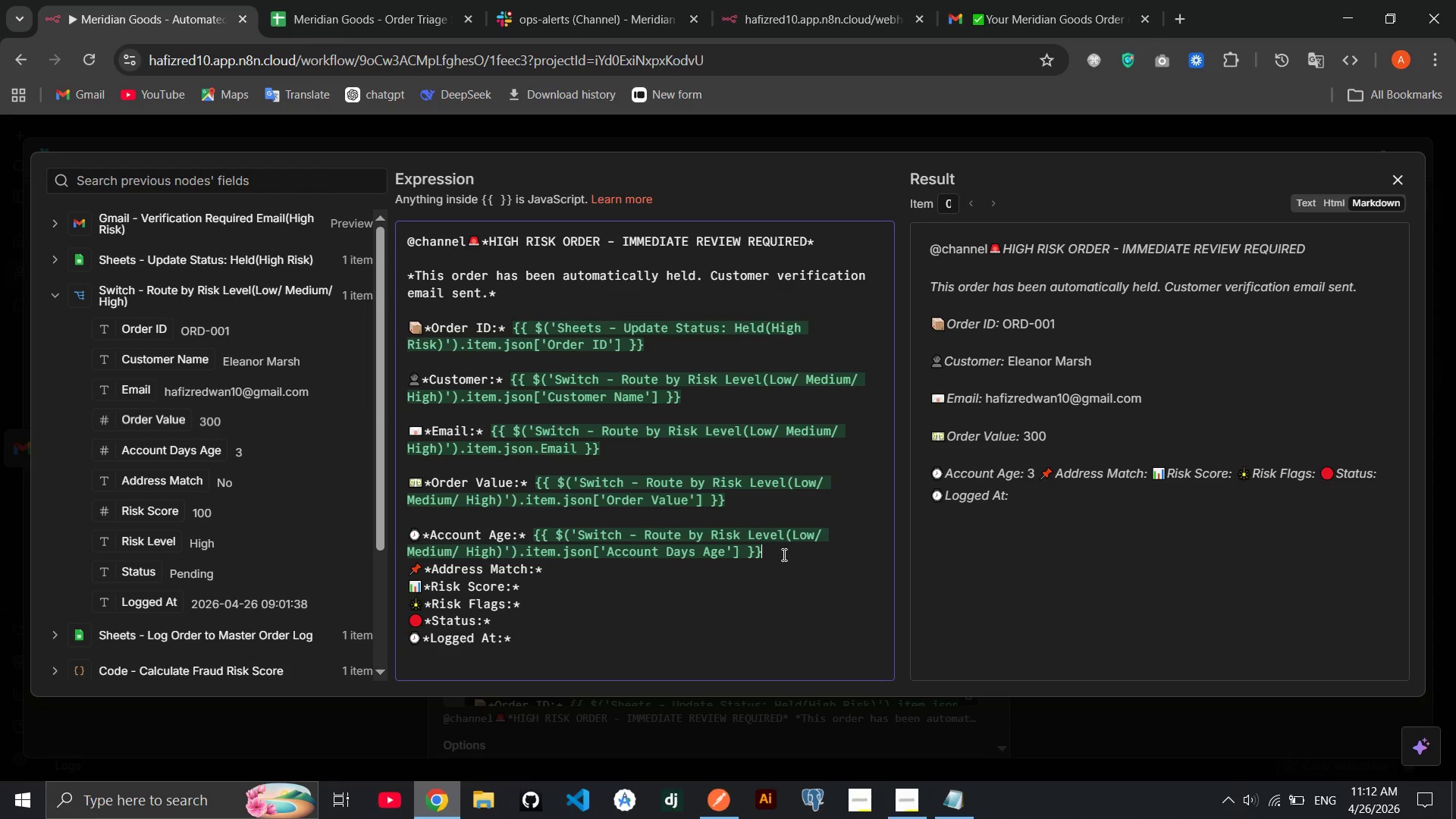 
key(Enter)
 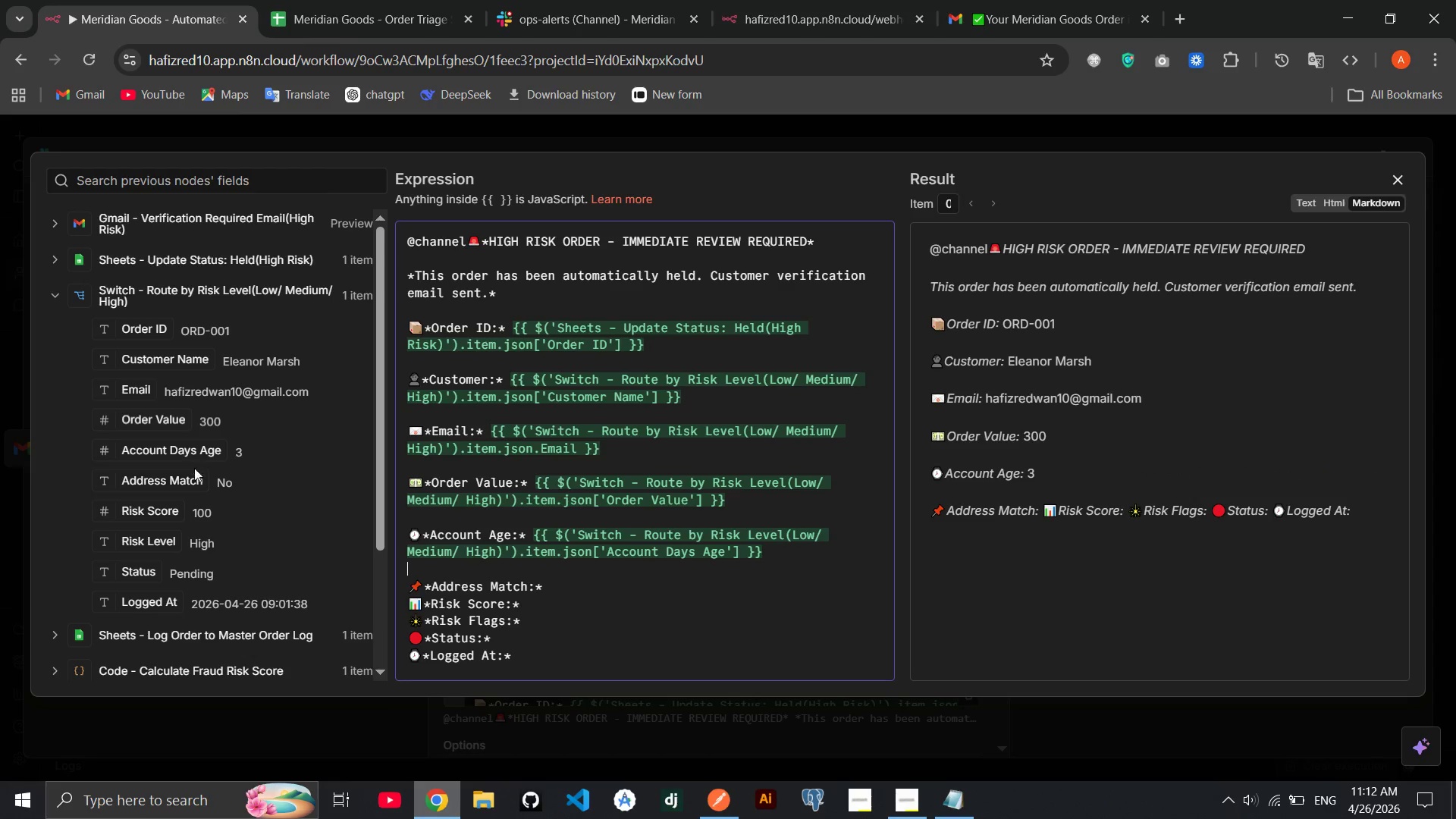 
left_click_drag(start_coordinate=[171, 482], to_coordinate=[551, 582])
 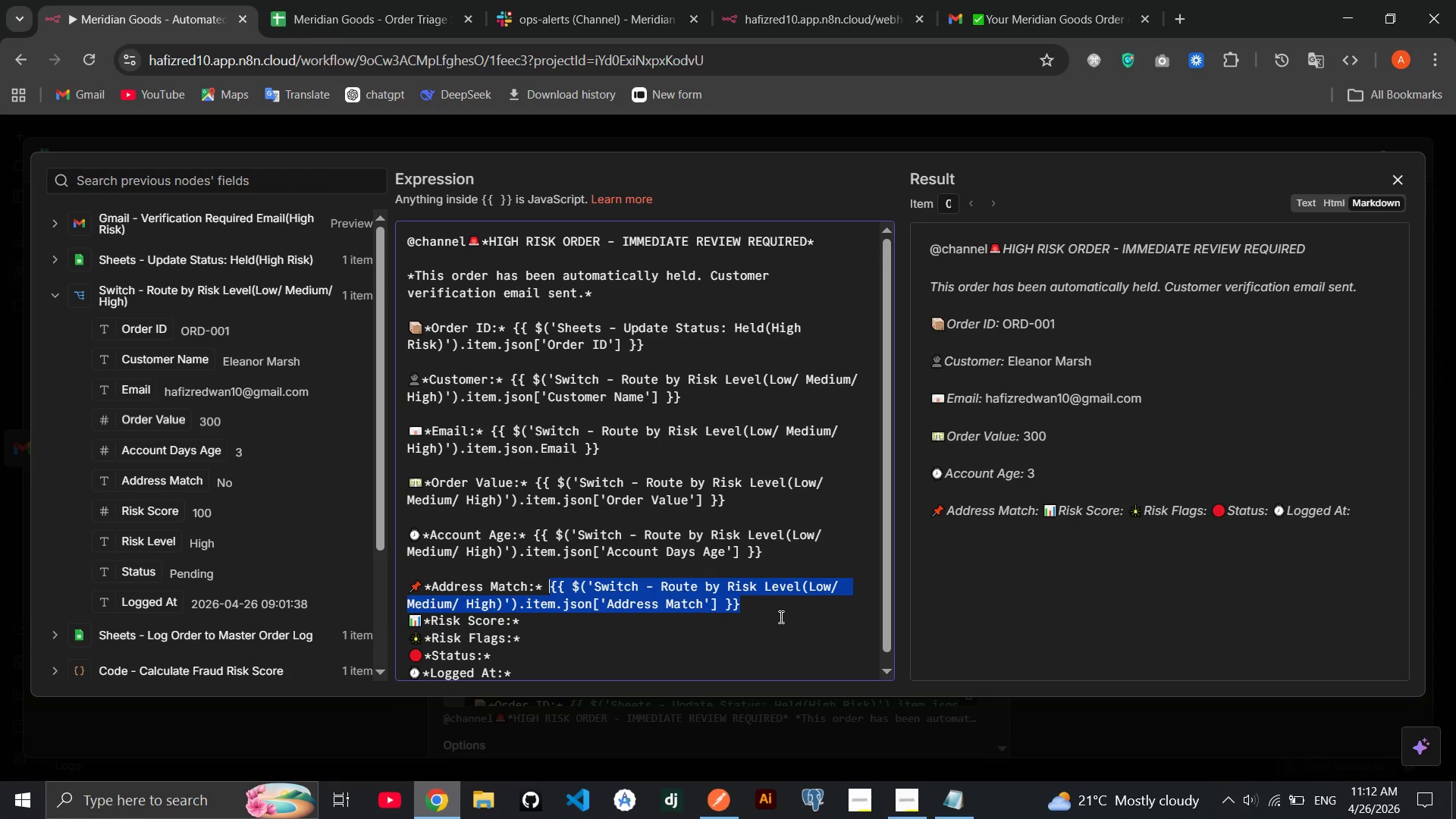 
left_click([780, 617])
 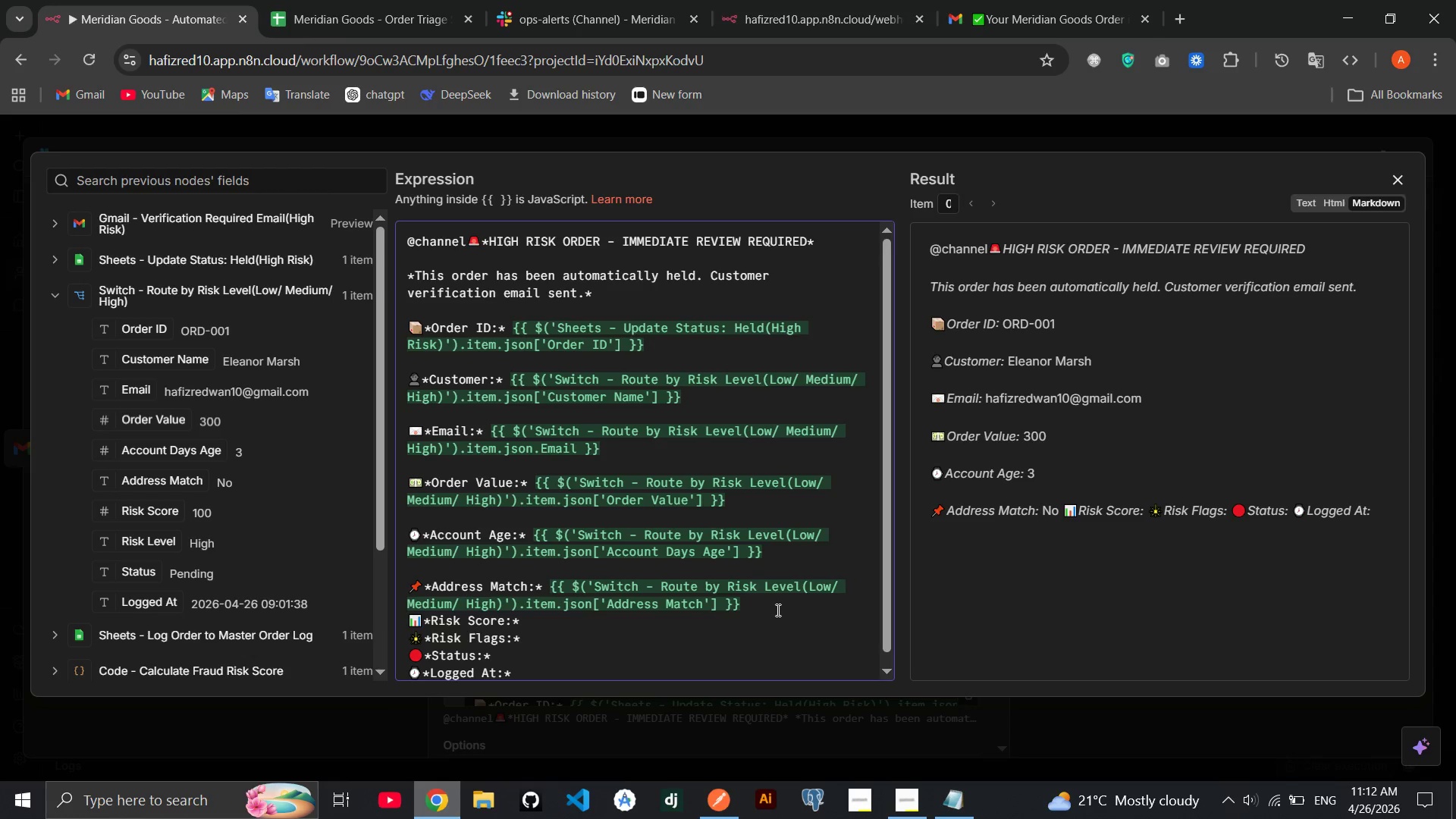 
left_click([777, 610])
 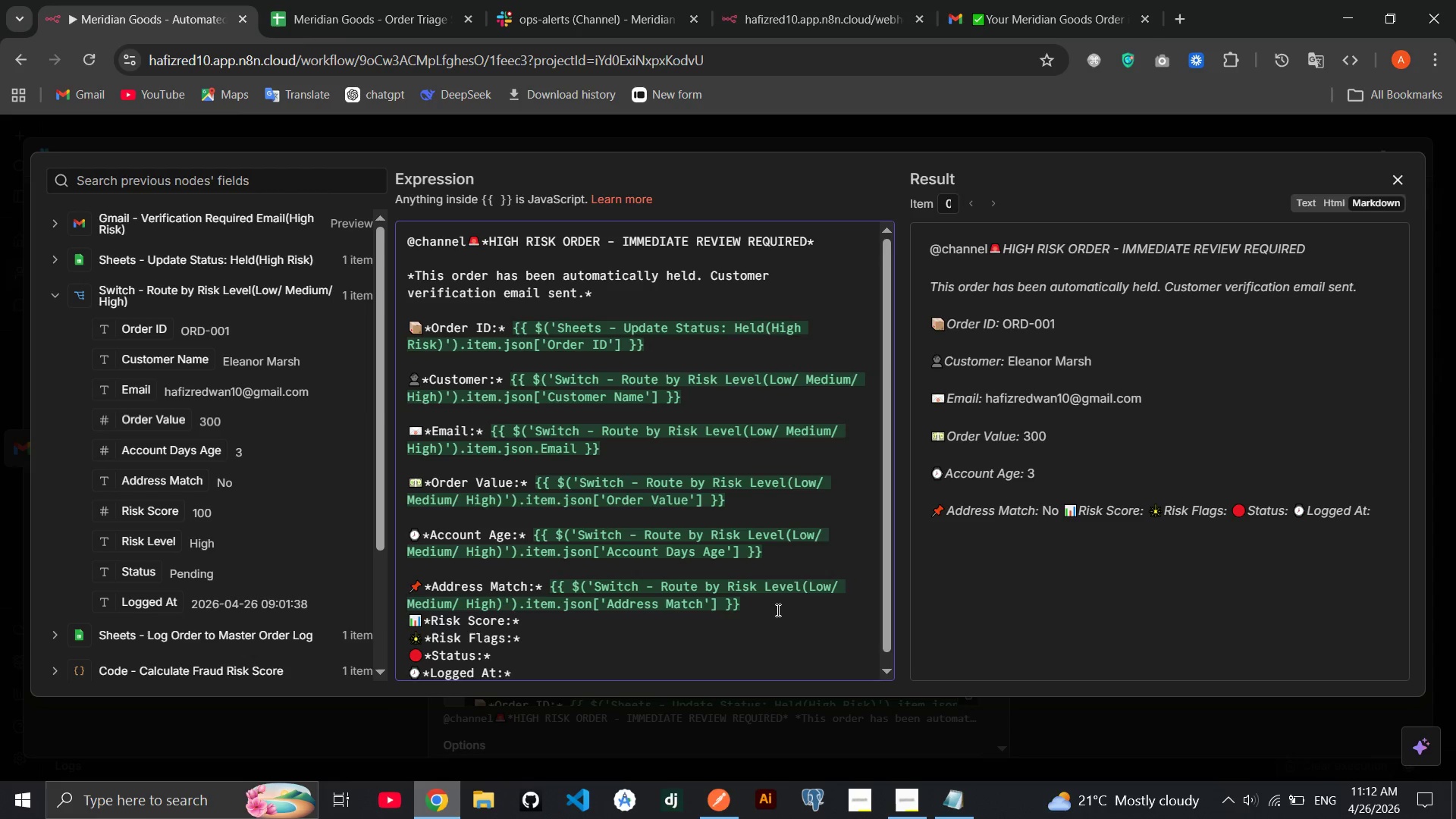 
key(Enter)
 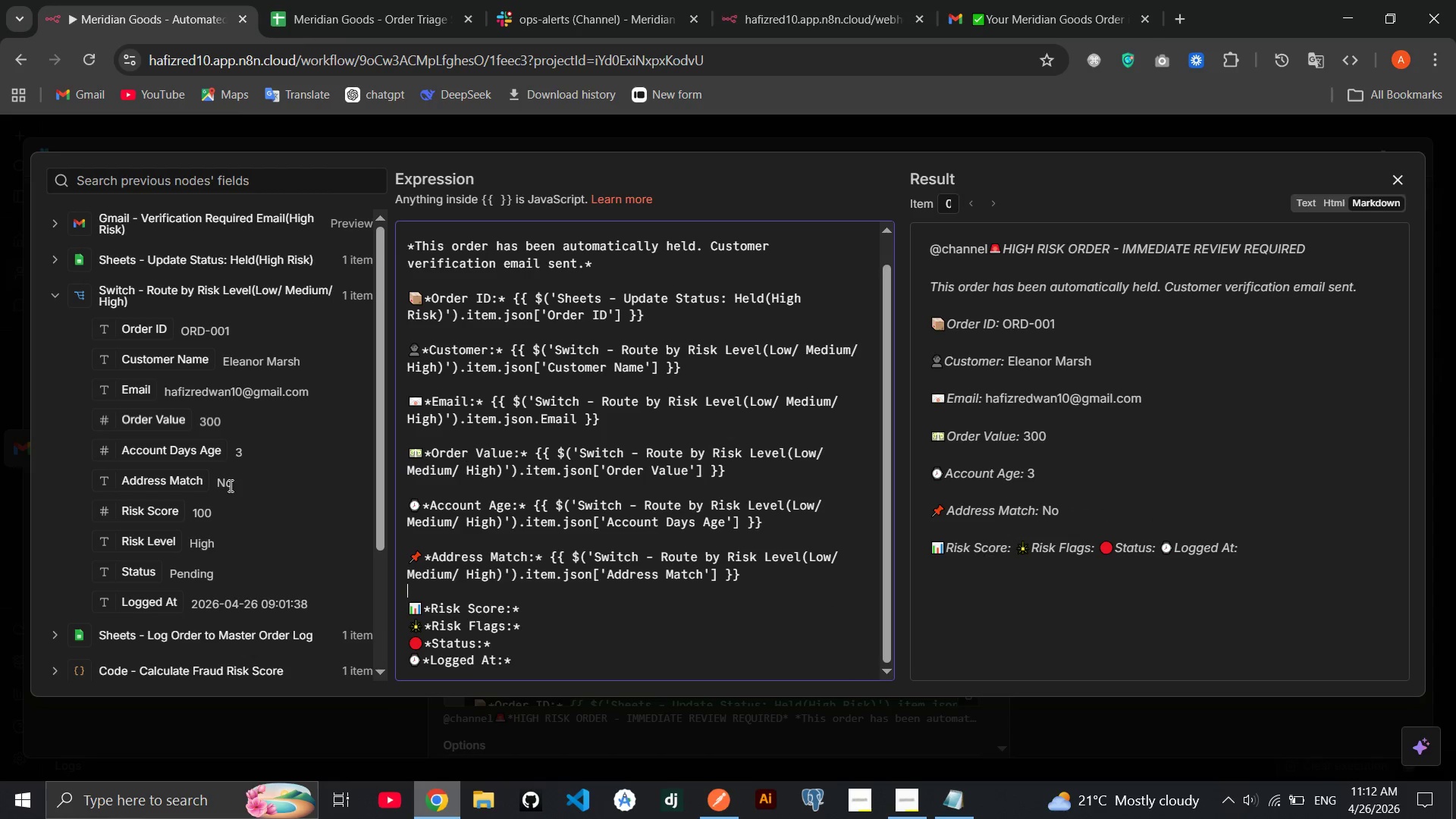 
left_click_drag(start_coordinate=[155, 507], to_coordinate=[554, 607])
 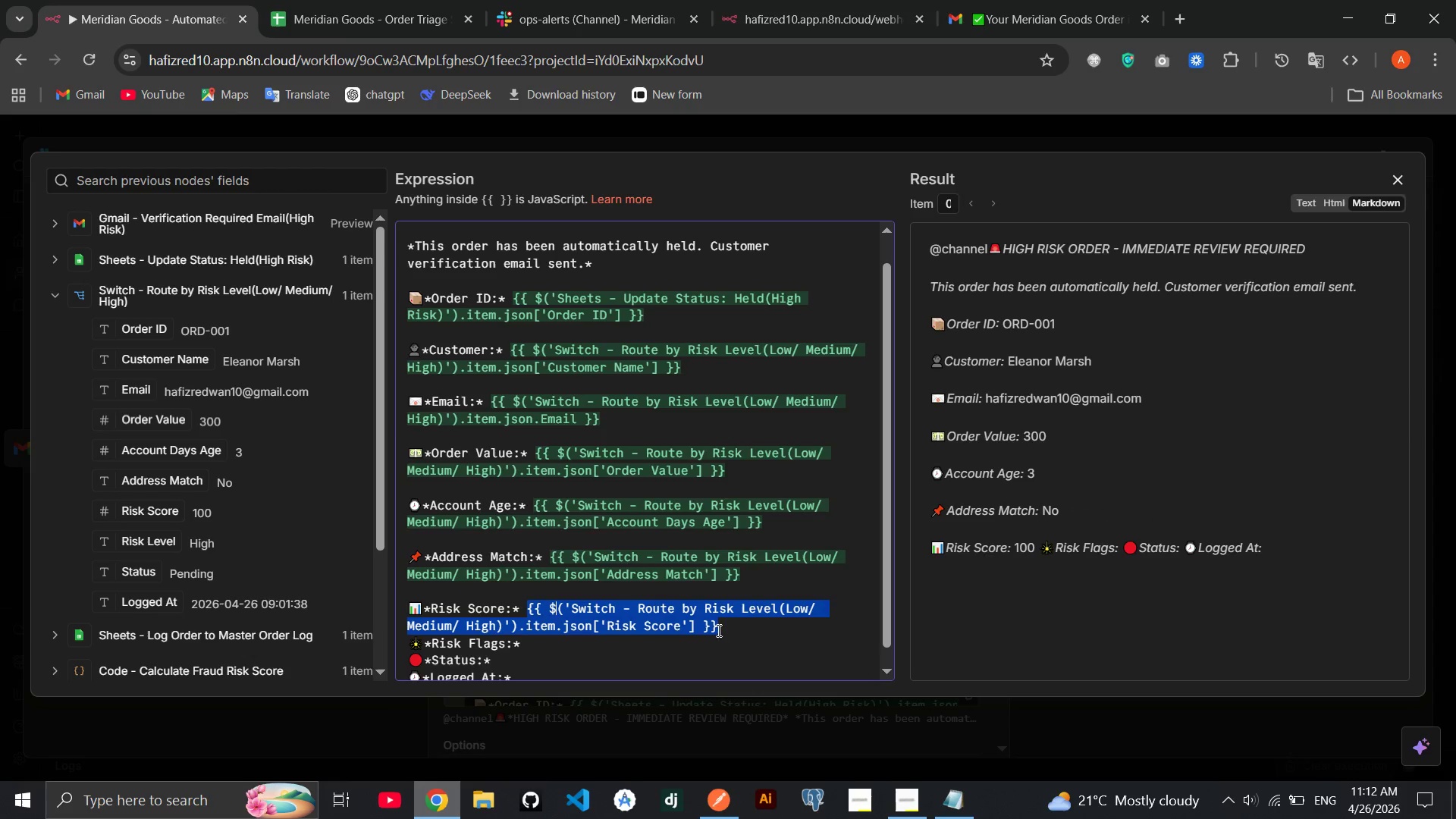 
left_click([729, 629])
 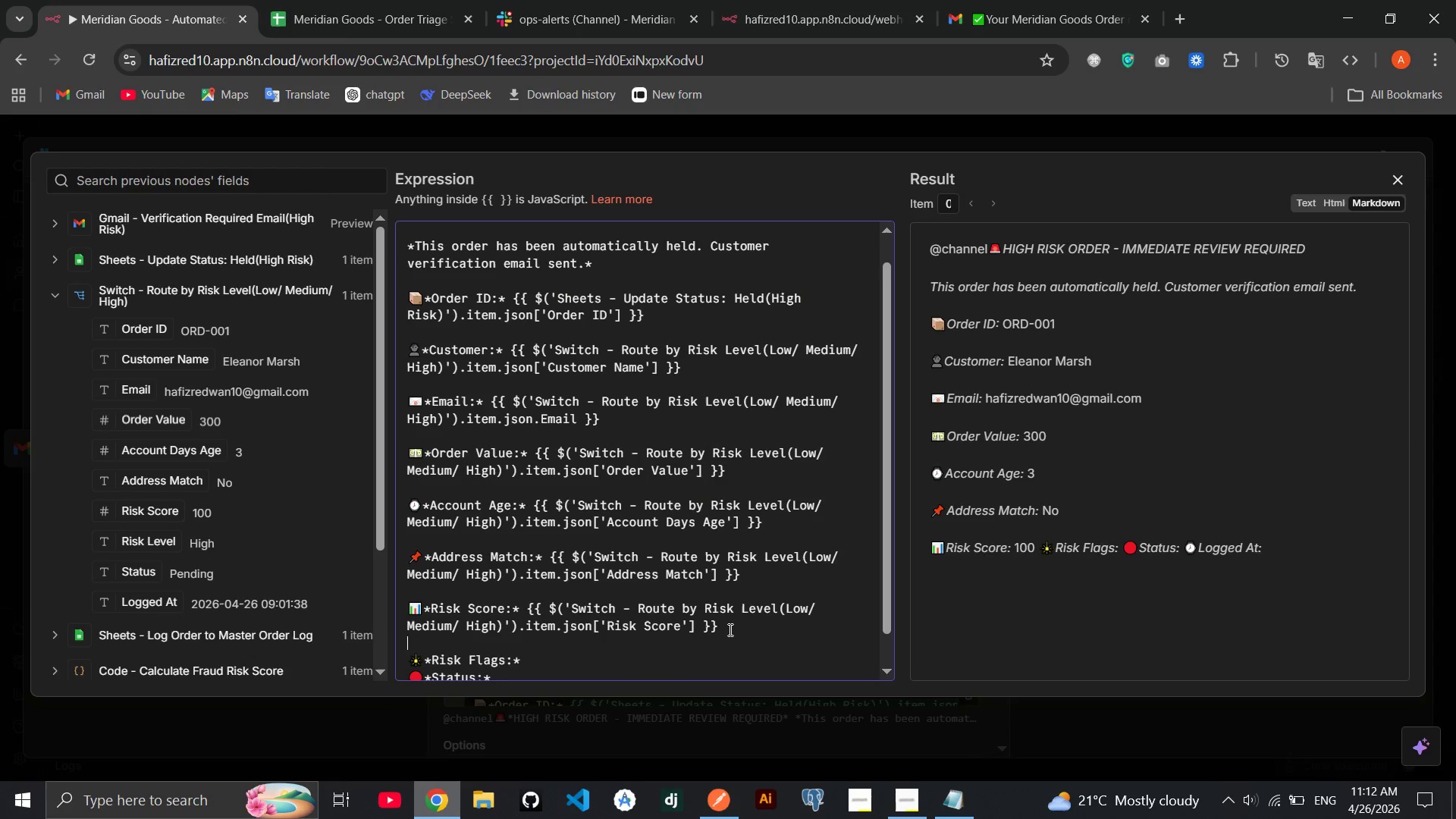 
key(Enter)
 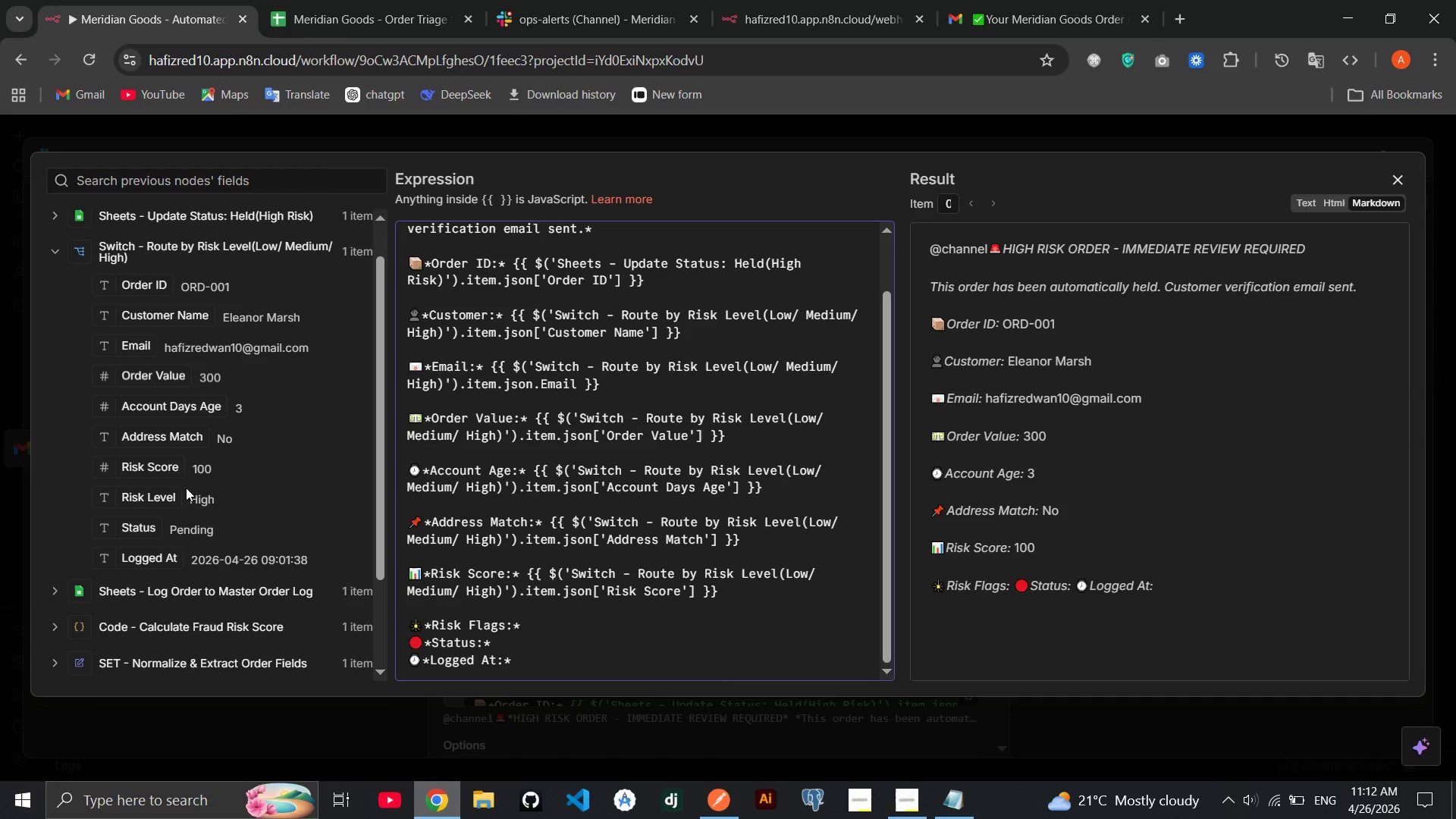 
wait(5.28)
 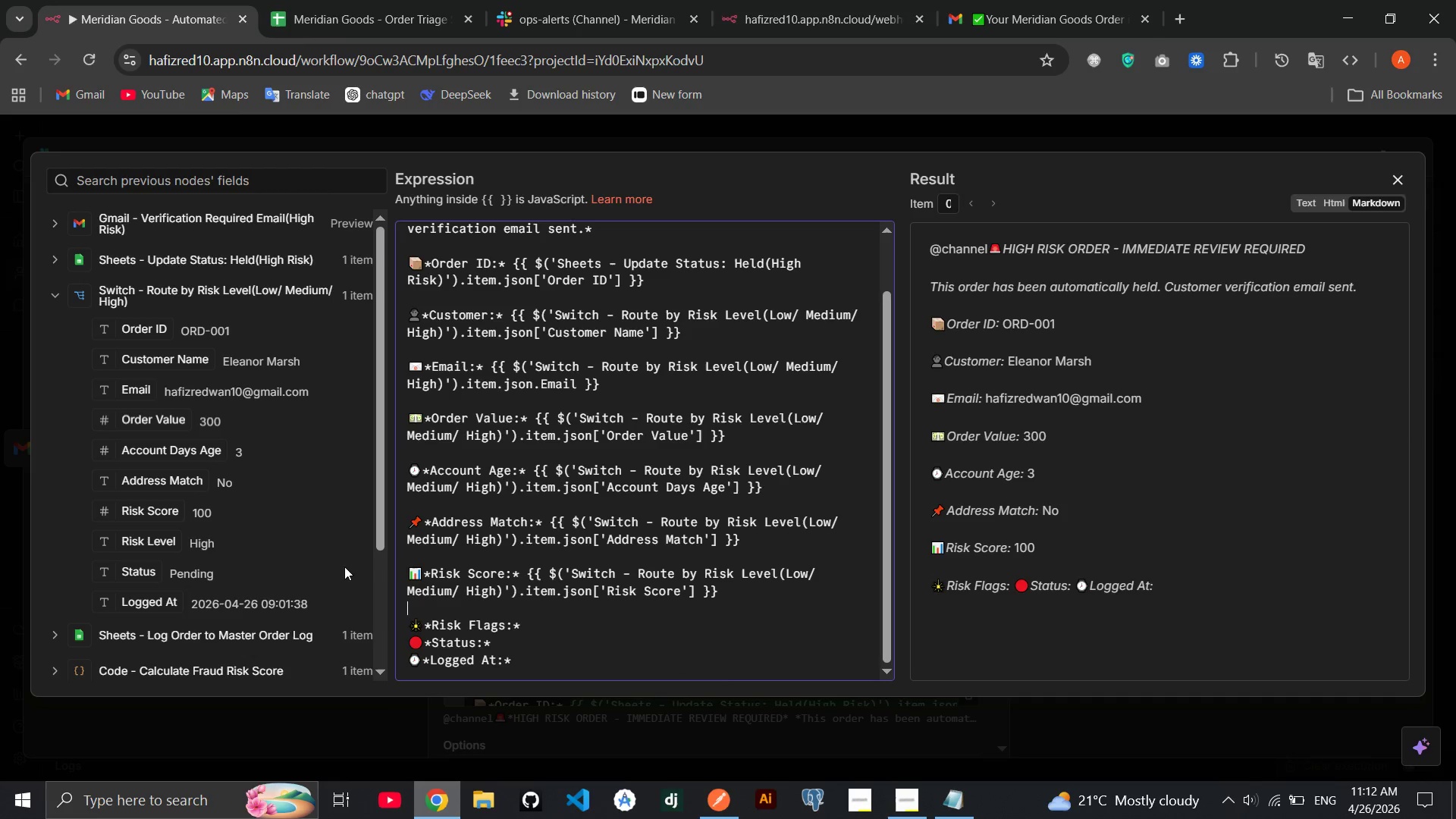 
left_click([187, 618])
 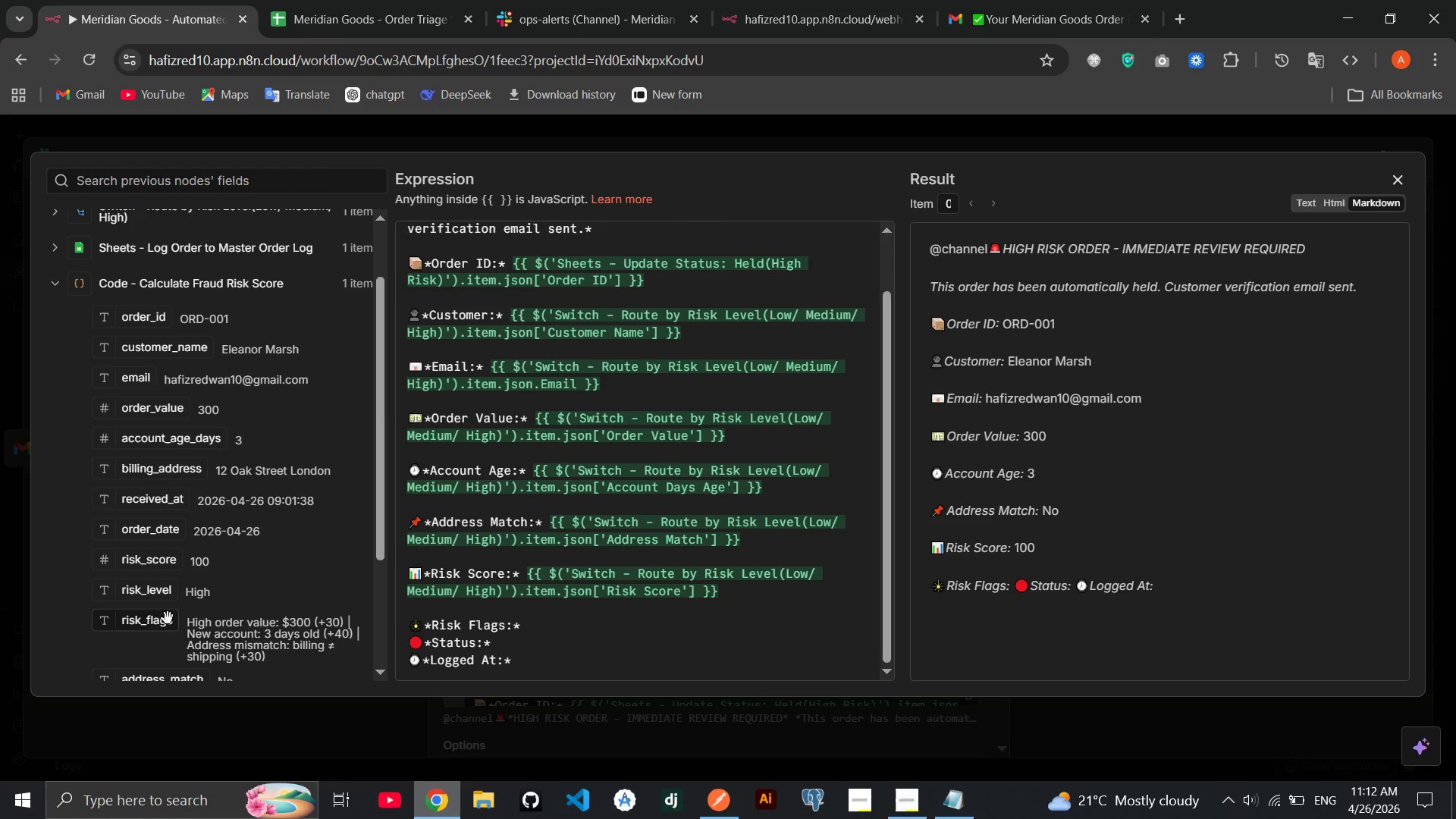 
left_click_drag(start_coordinate=[153, 622], to_coordinate=[612, 624])
 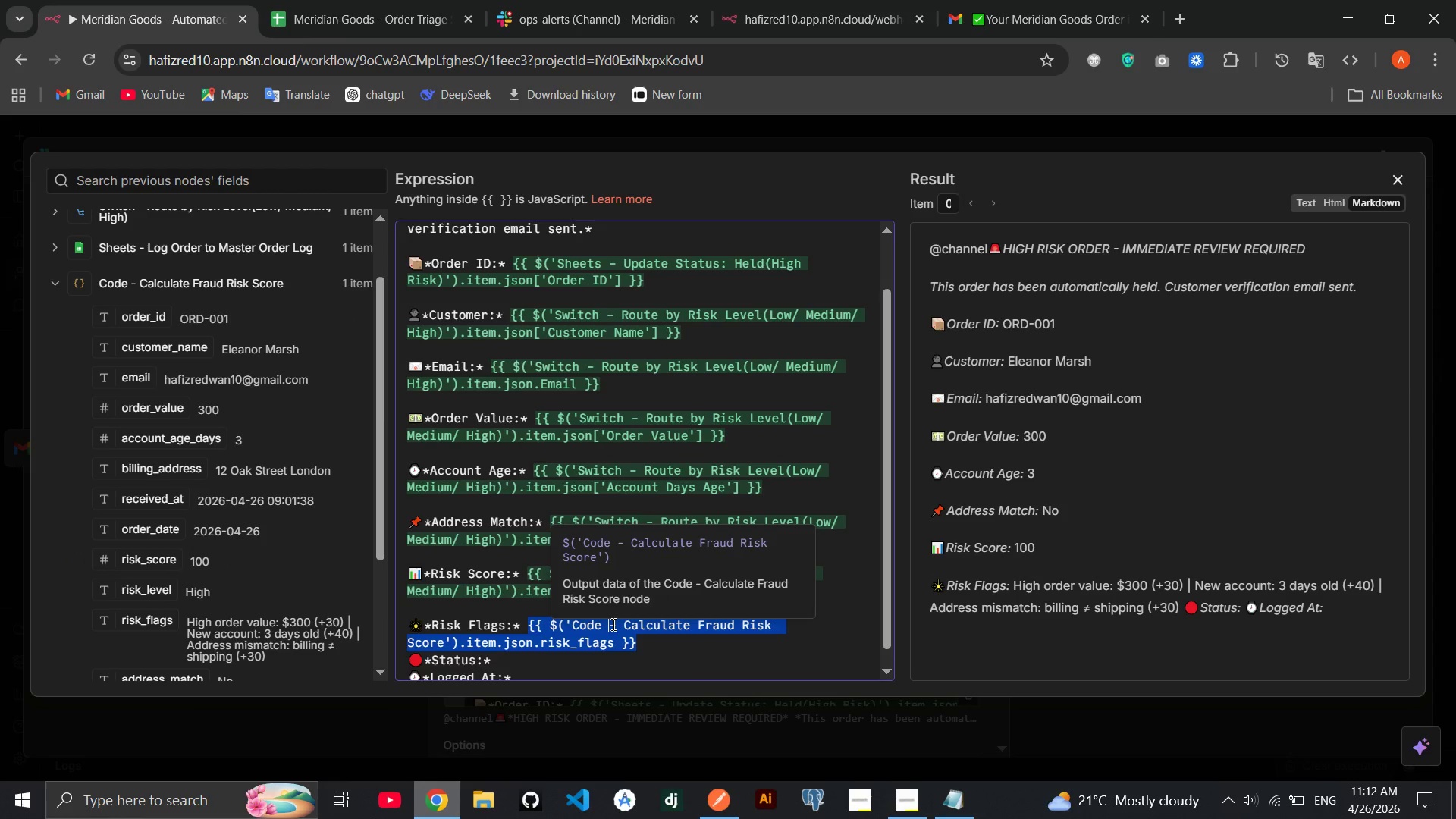 
left_click([653, 642])
 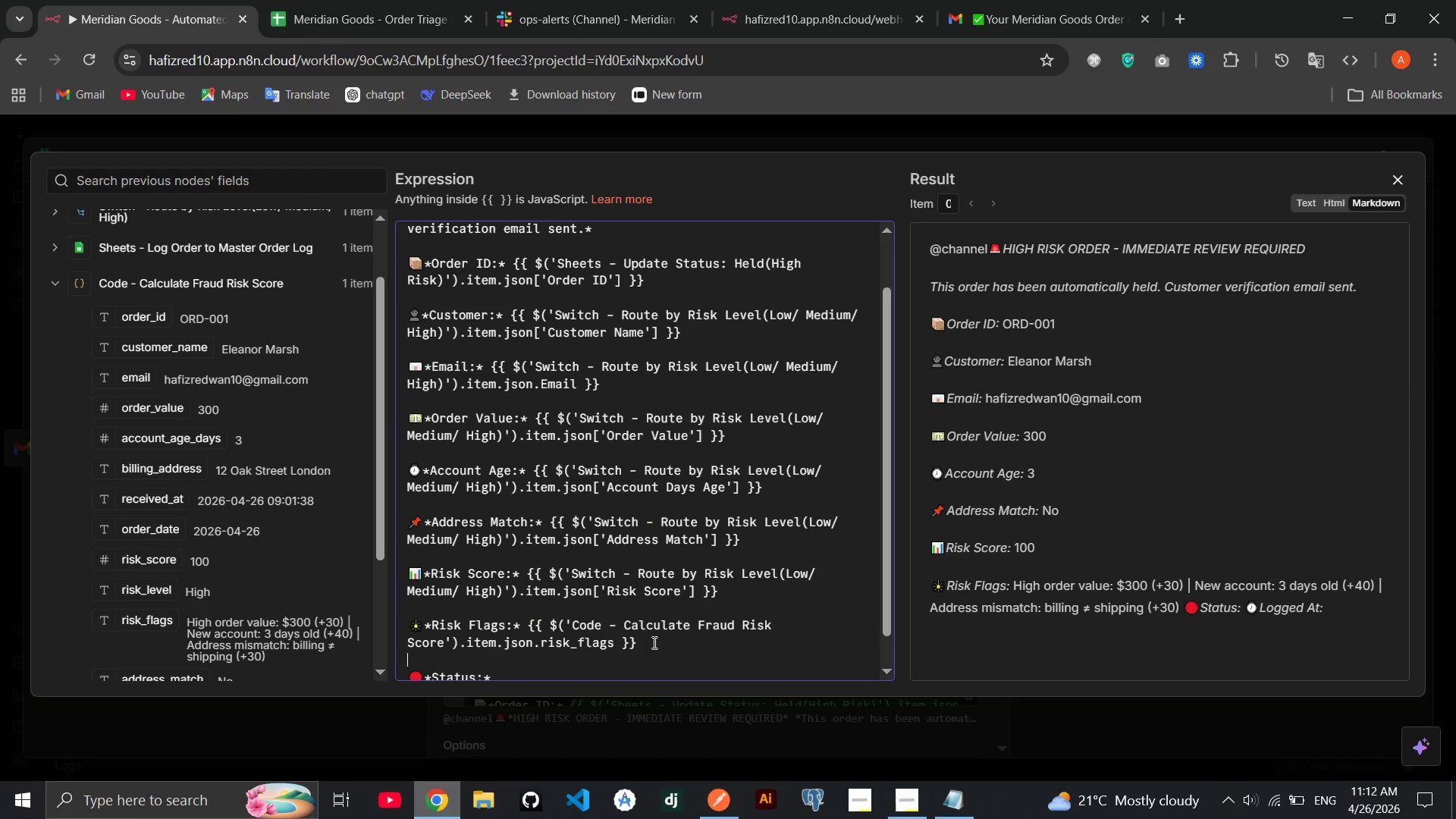 
key(Enter)
 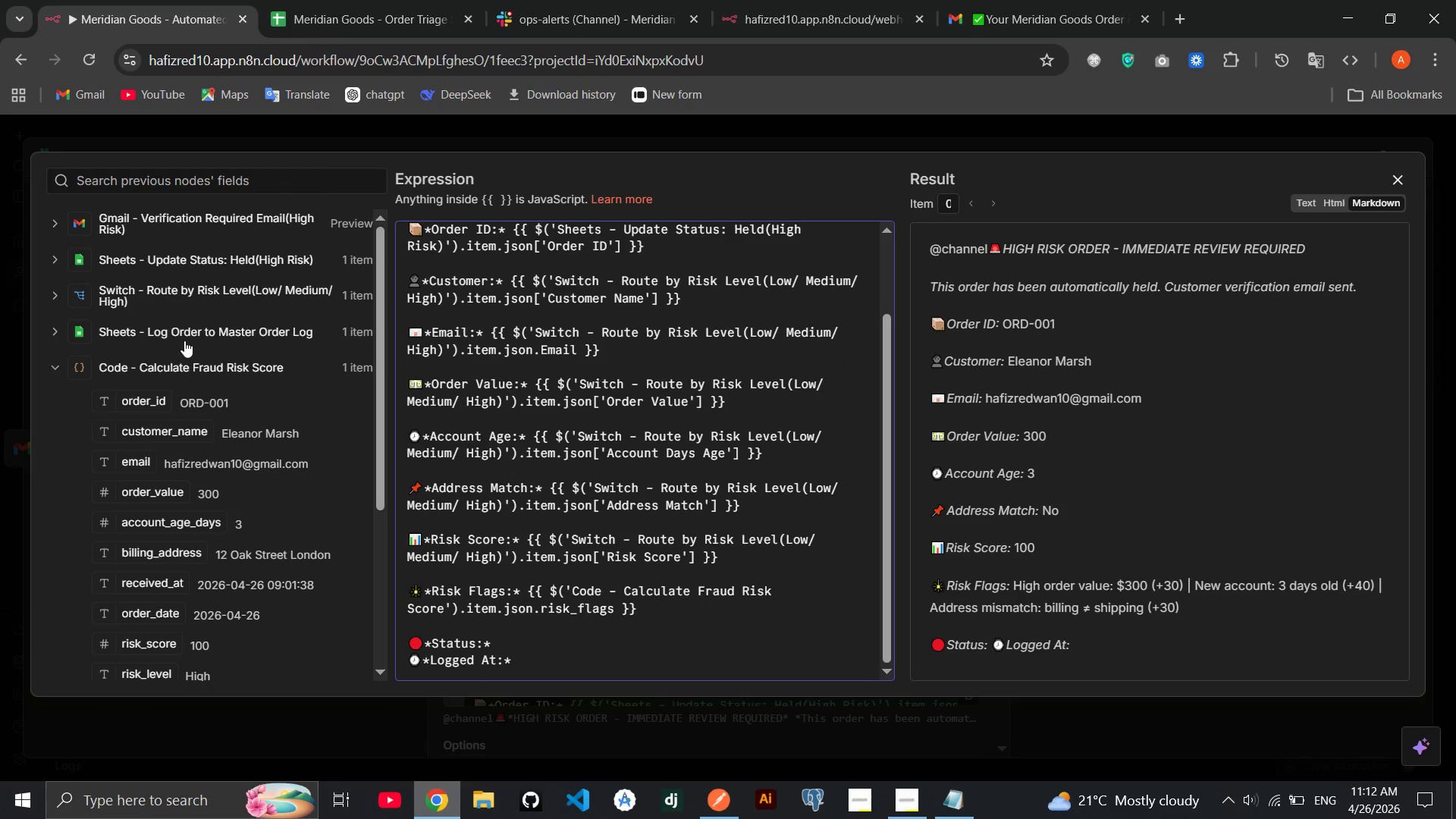 
left_click([167, 256])
 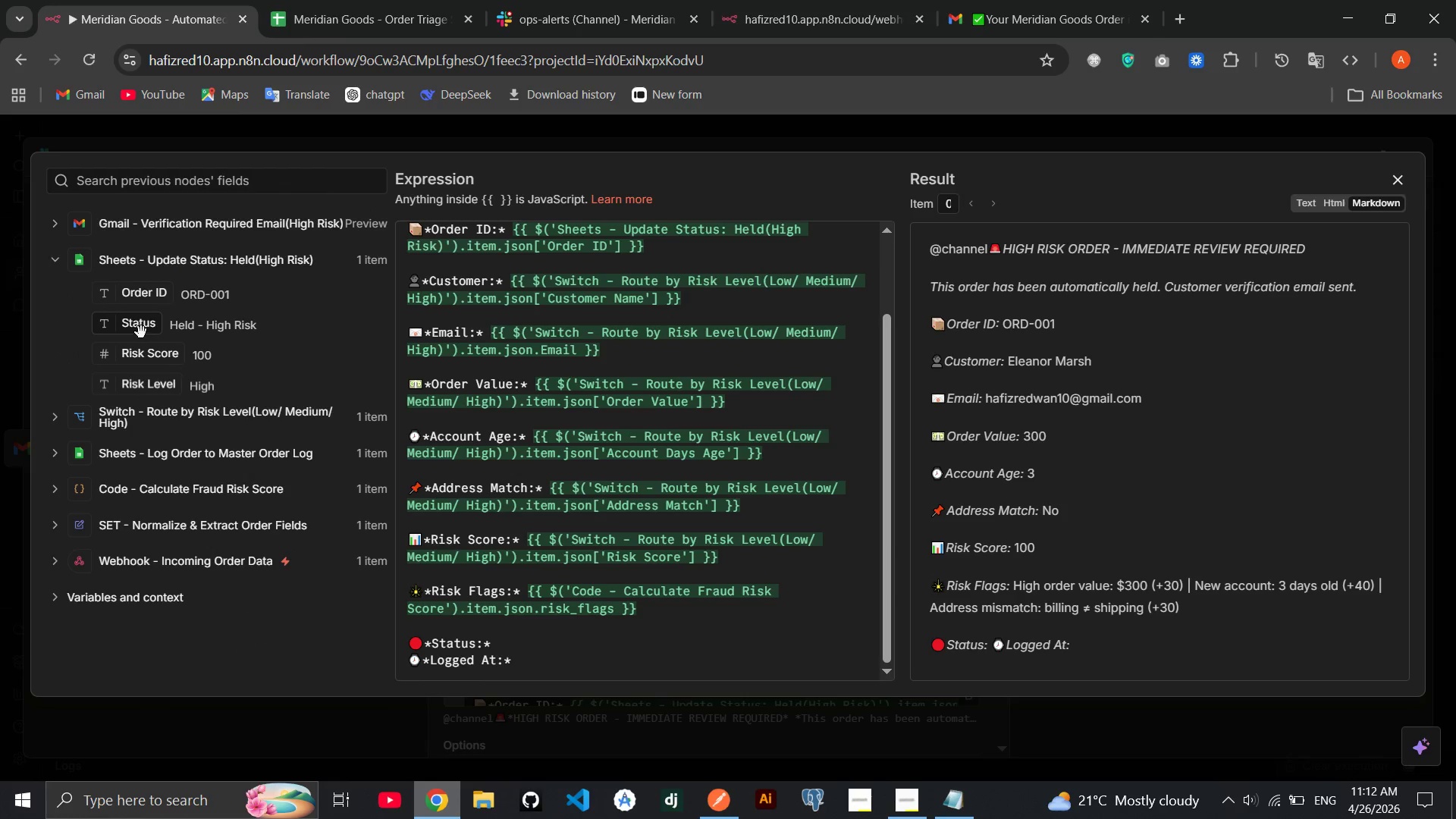 
left_click_drag(start_coordinate=[139, 330], to_coordinate=[549, 644])
 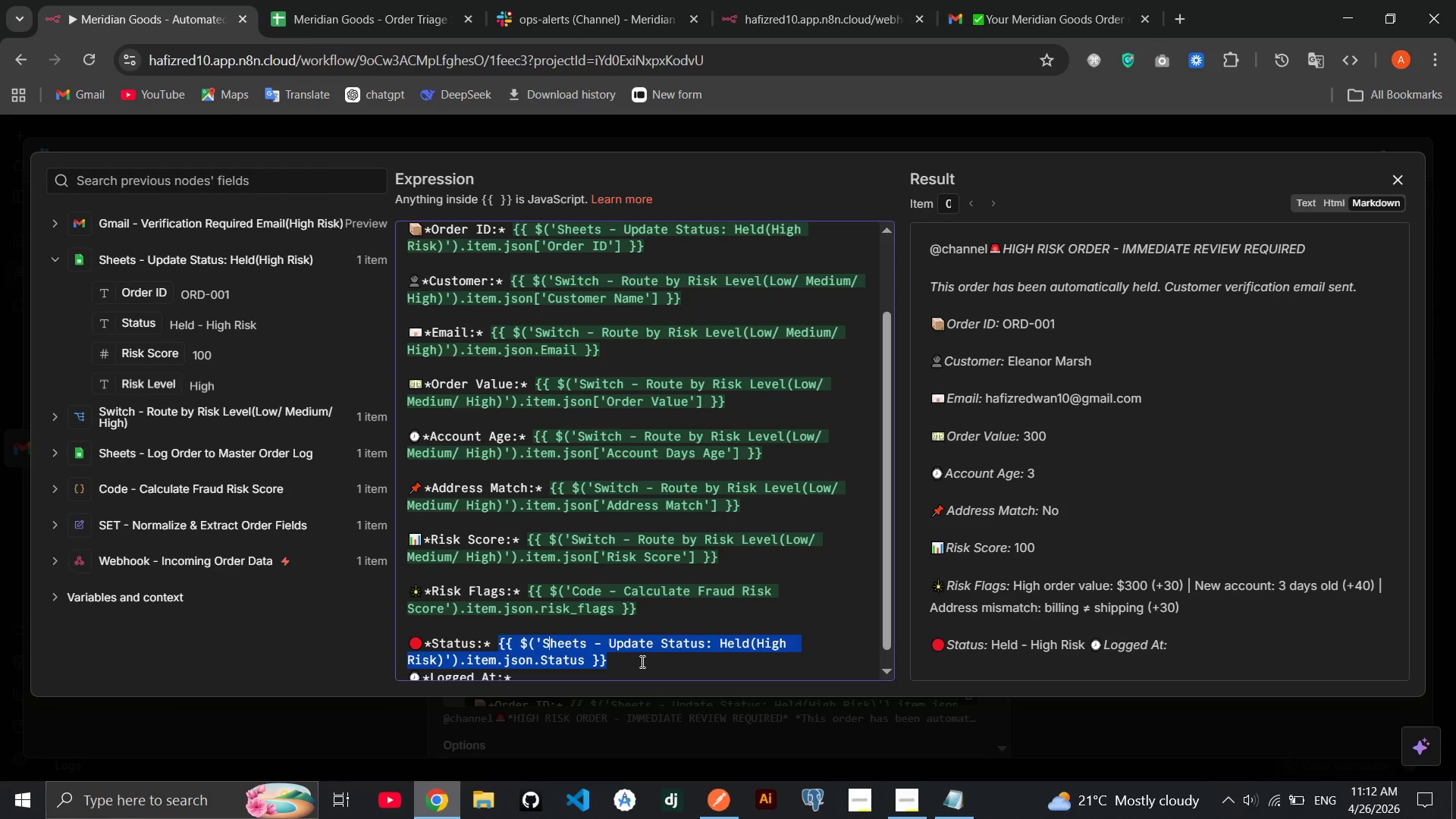 
left_click([641, 661])
 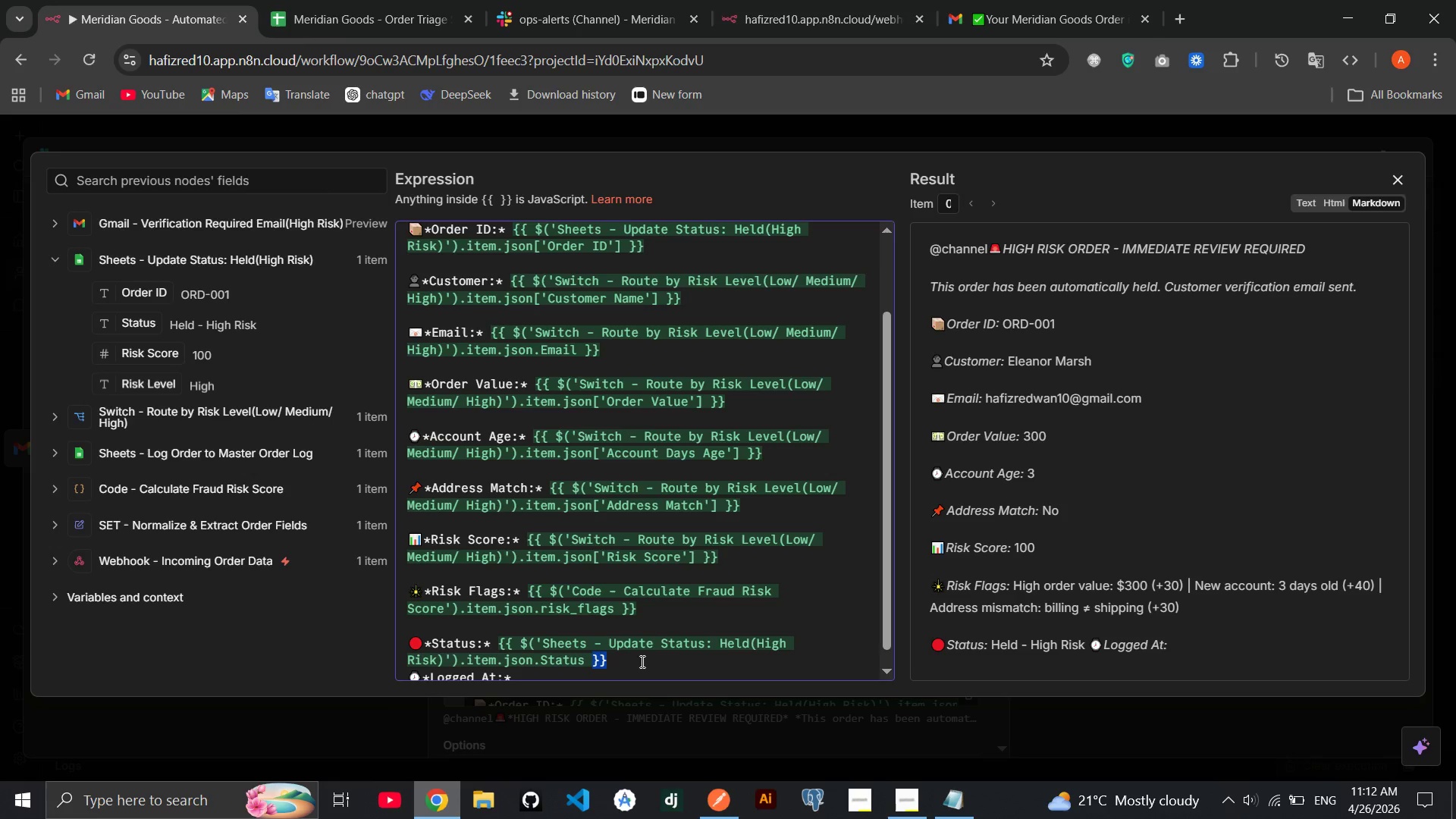 
left_click_drag(start_coordinate=[641, 661], to_coordinate=[510, 647])
 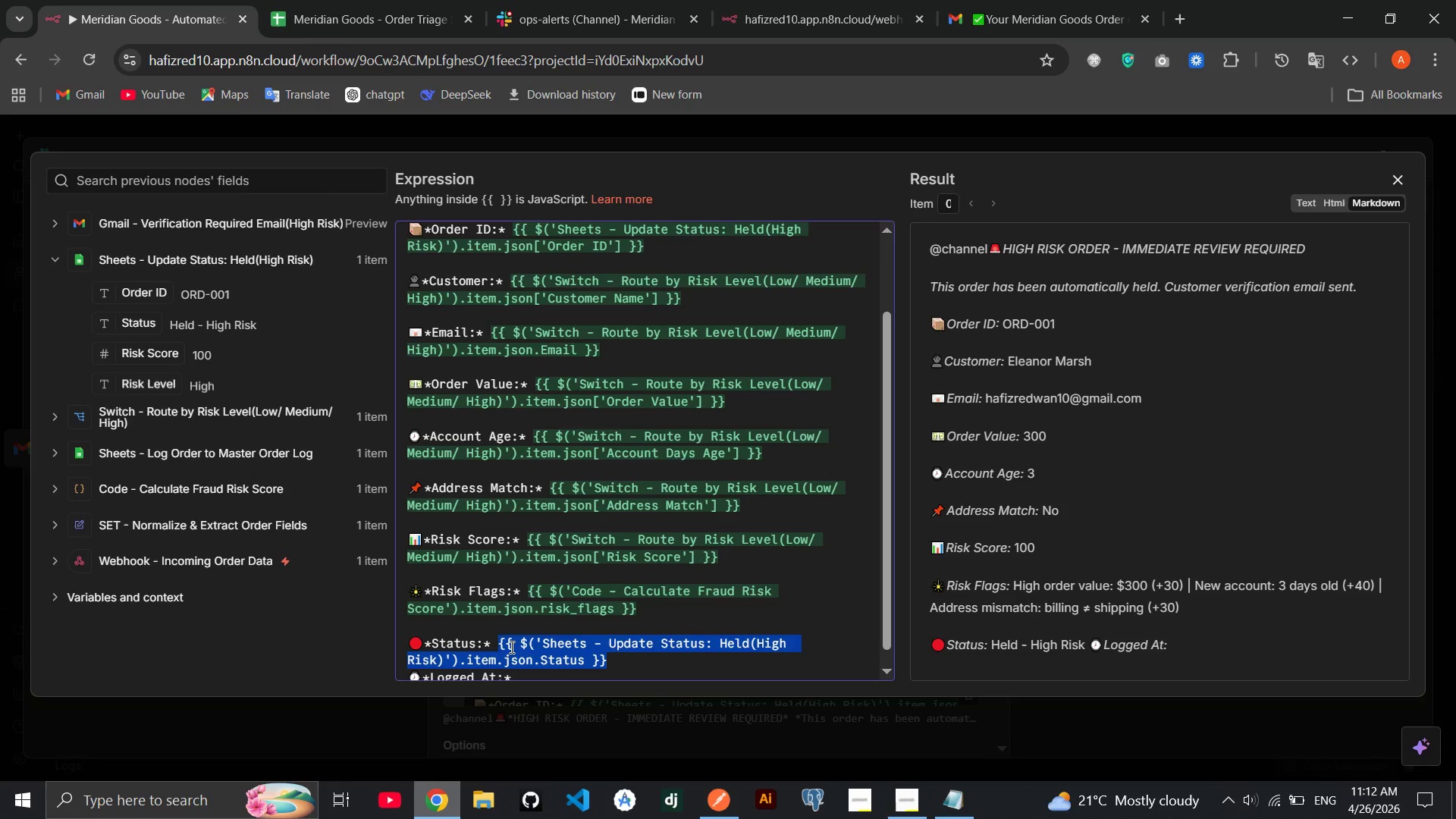 
type(Held)
key(Backspace)
key(Backspace)
key(Backspace)
type(ELD - Awaiting Customer Verificai)
key(Backspace)
type(tin)
 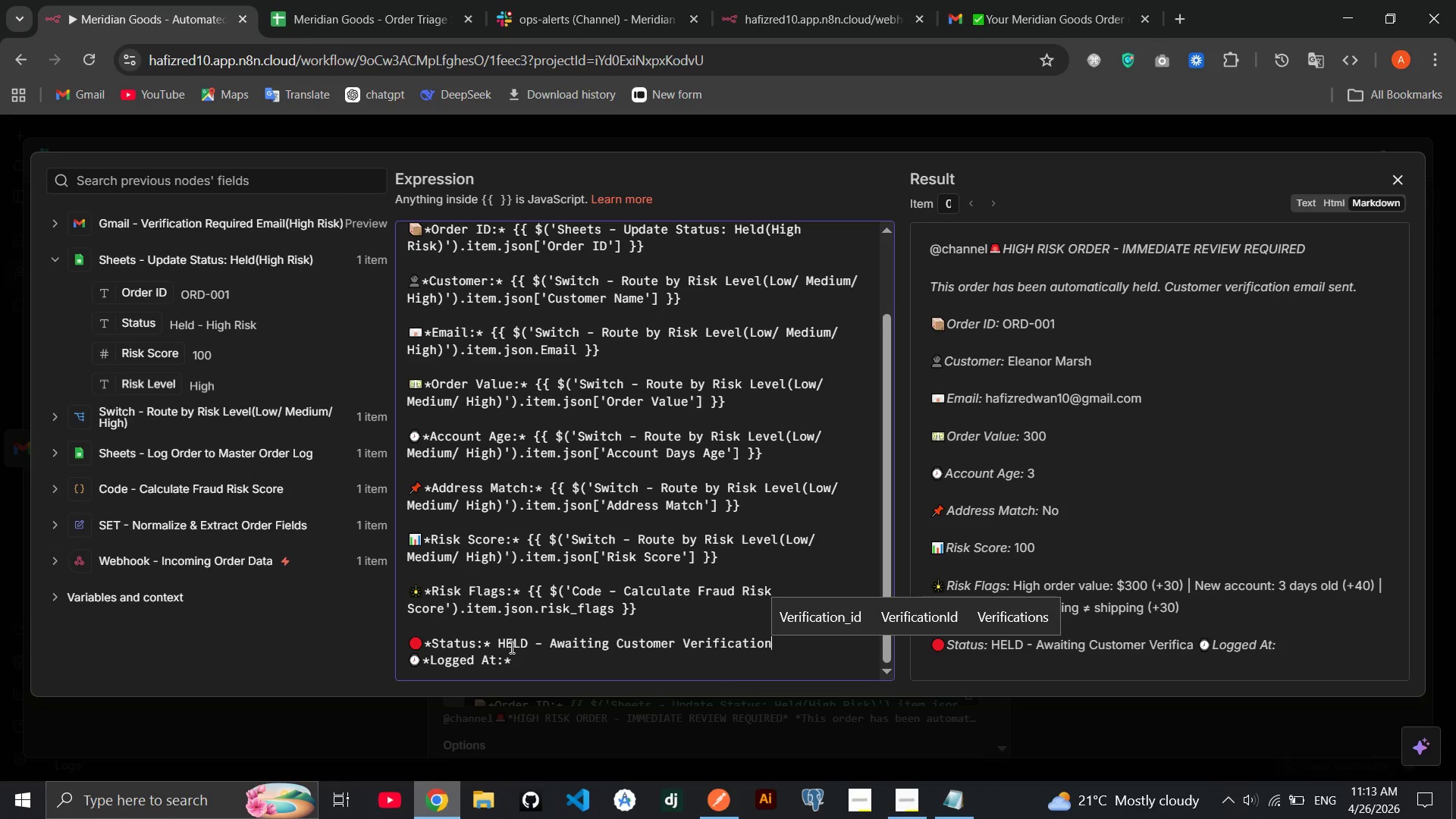 
hold_key(key=O, duration=0.36)
 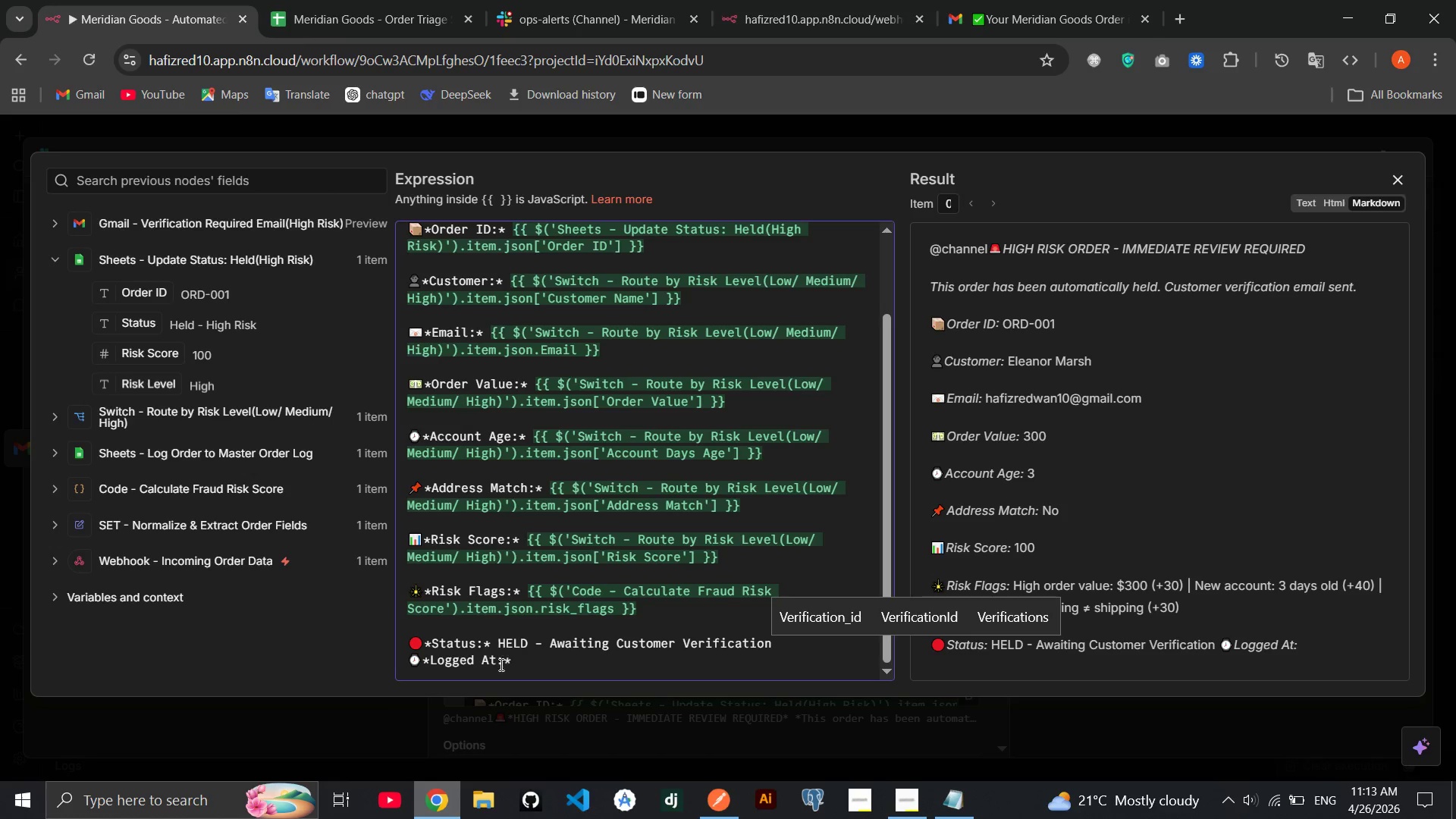 
left_click([529, 655])
 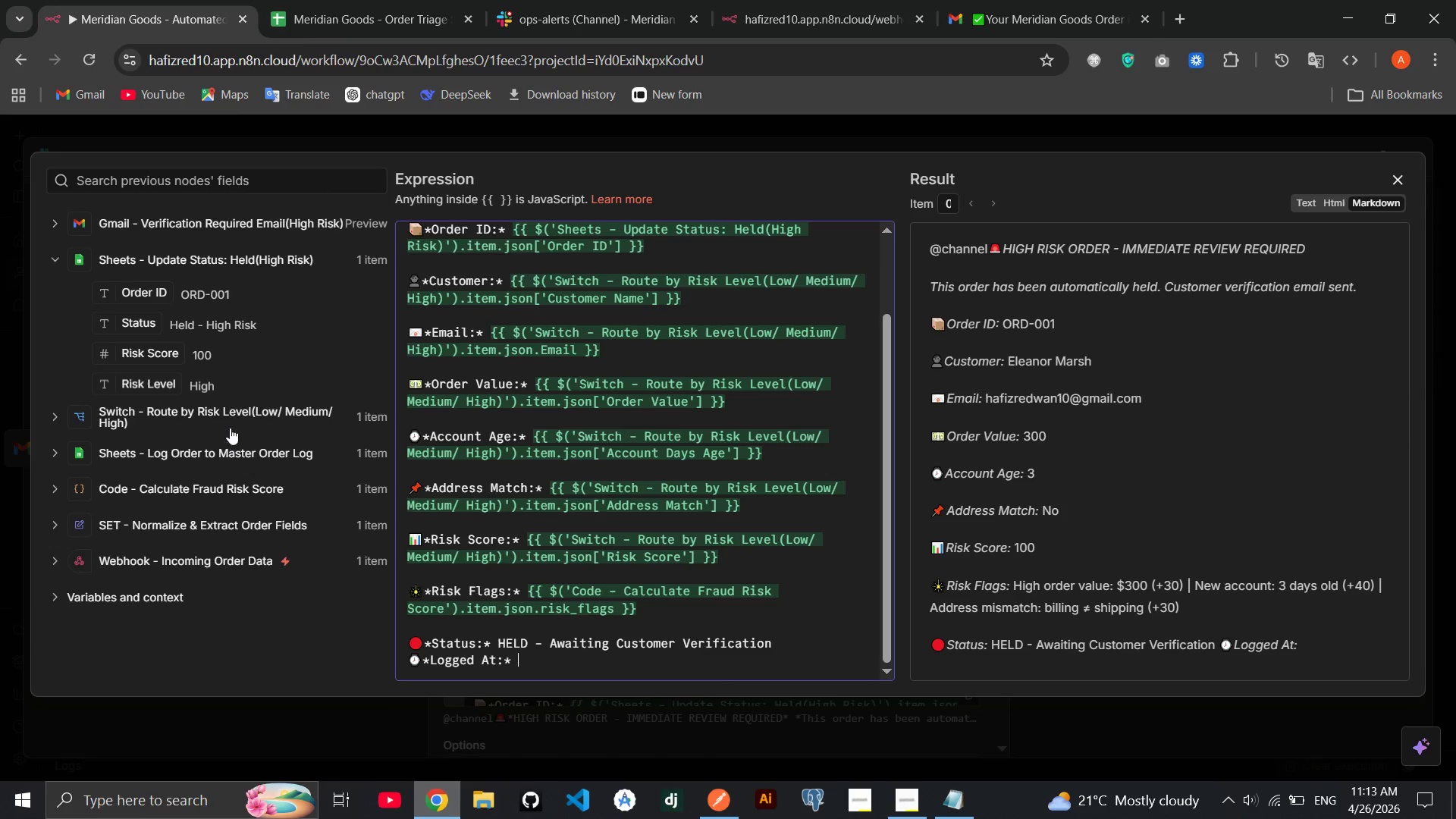 
left_click([196, 424])
 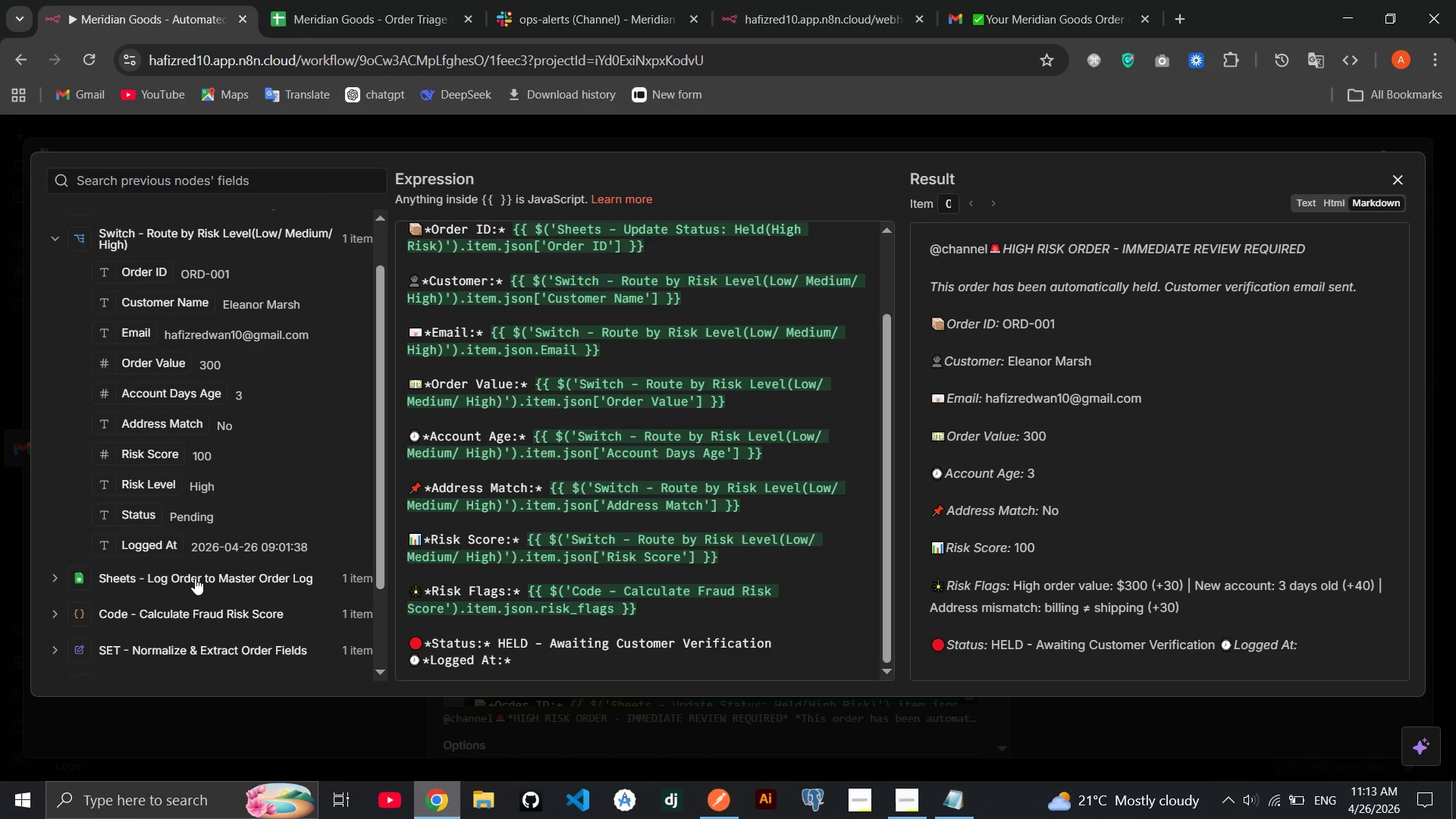 
left_click([193, 589])
 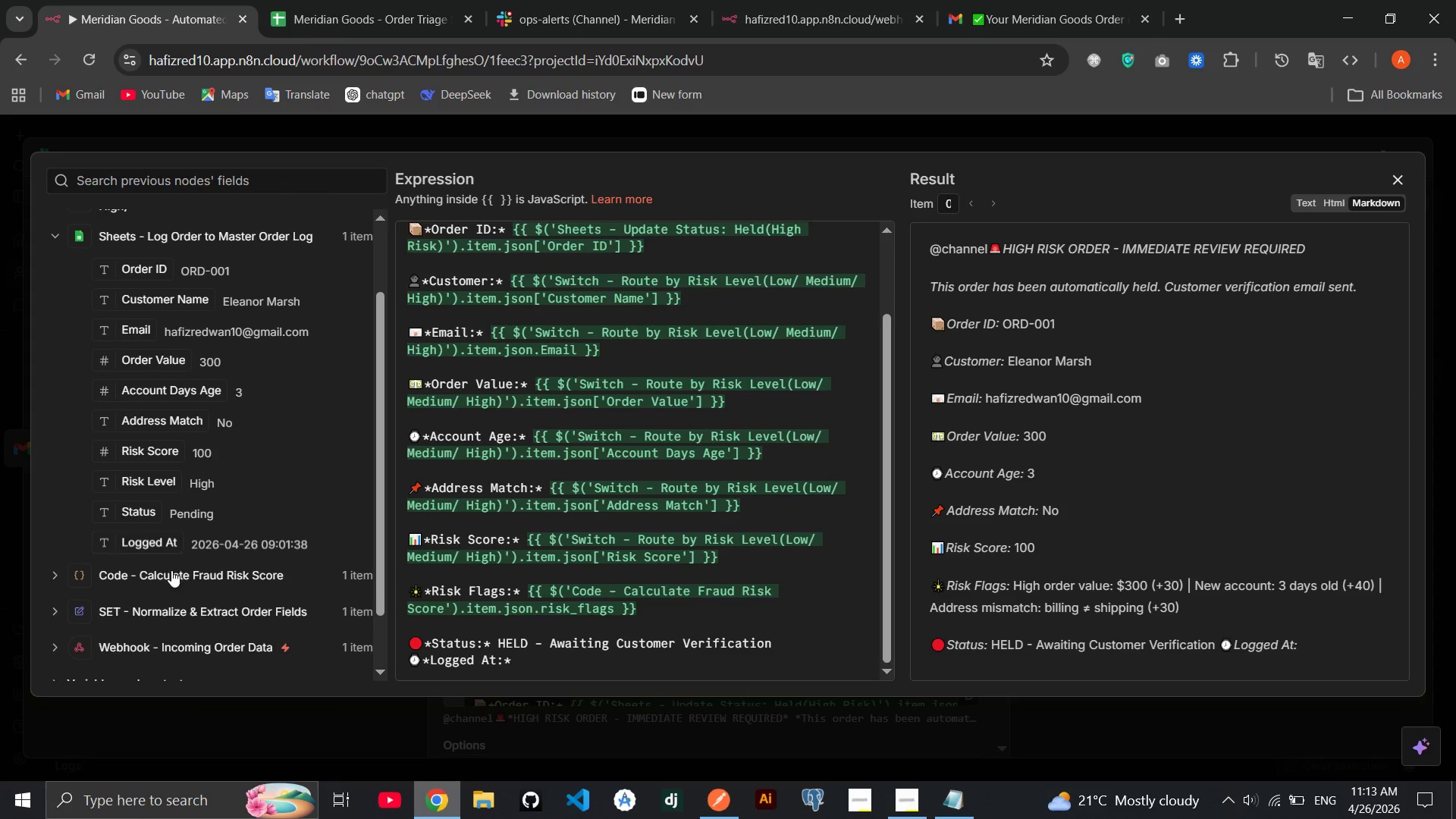 
left_click([189, 570])
 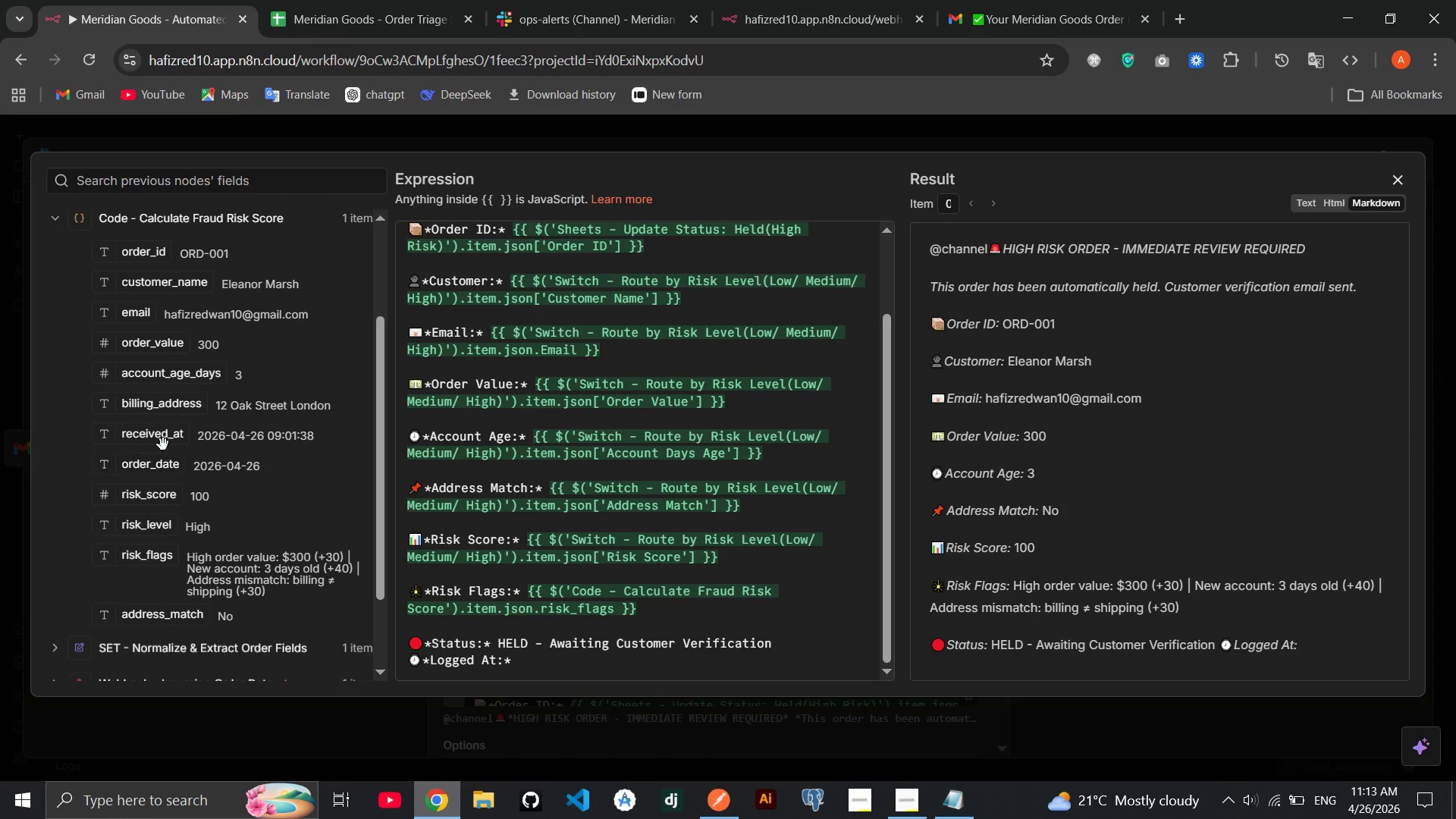 
left_click_drag(start_coordinate=[161, 439], to_coordinate=[569, 657])
 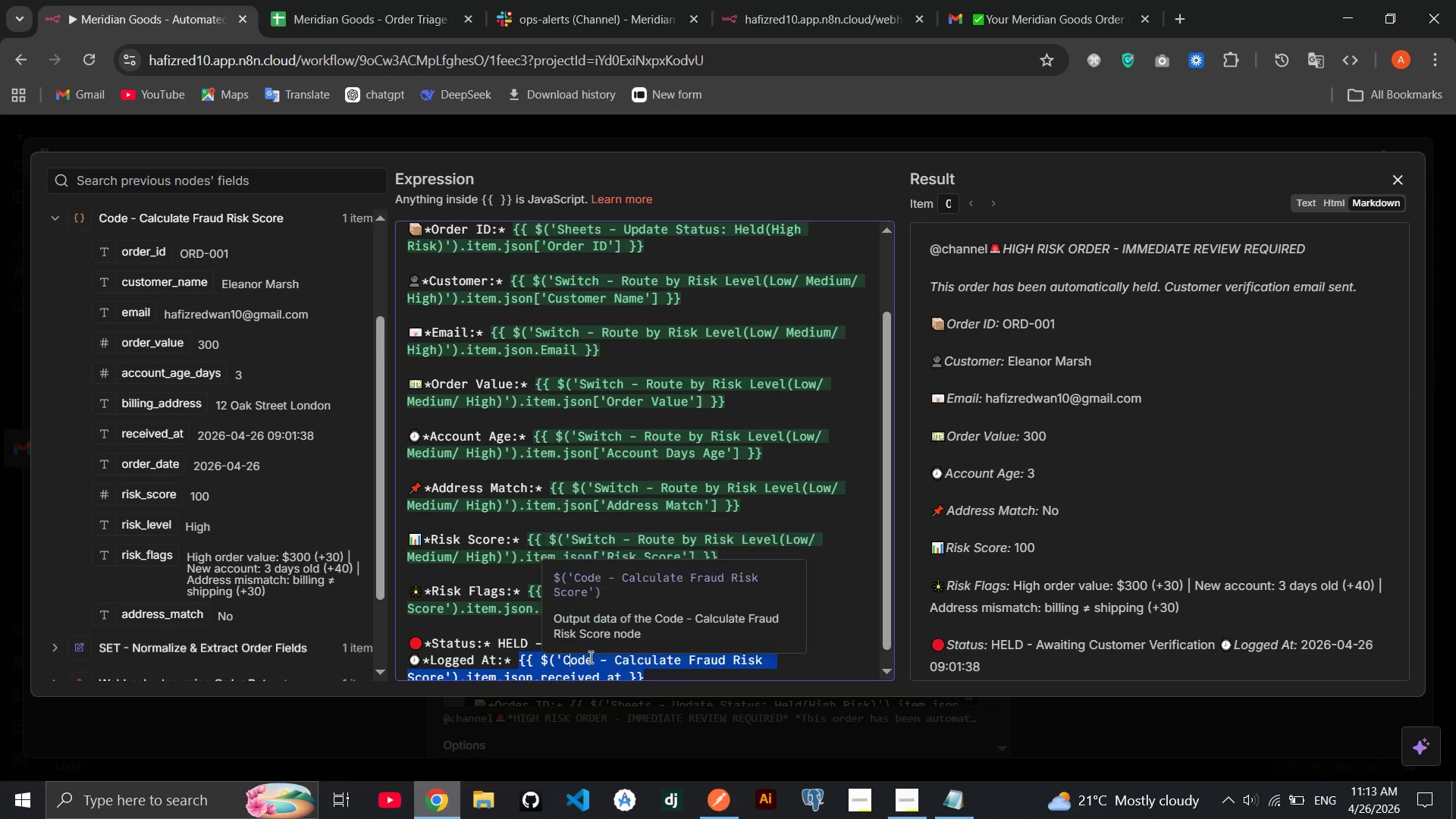 
left_click([595, 657])
 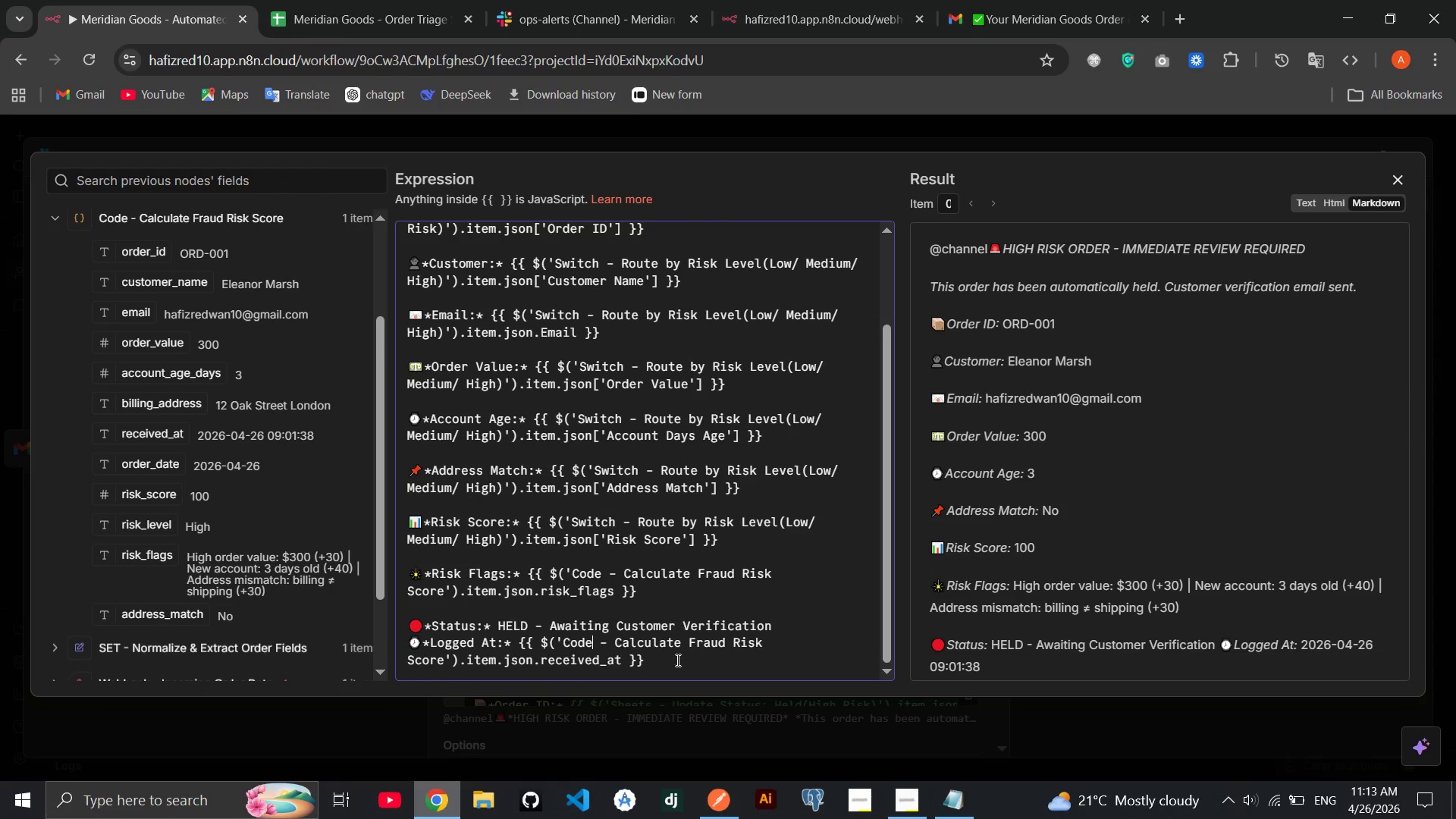 
left_click([681, 660])
 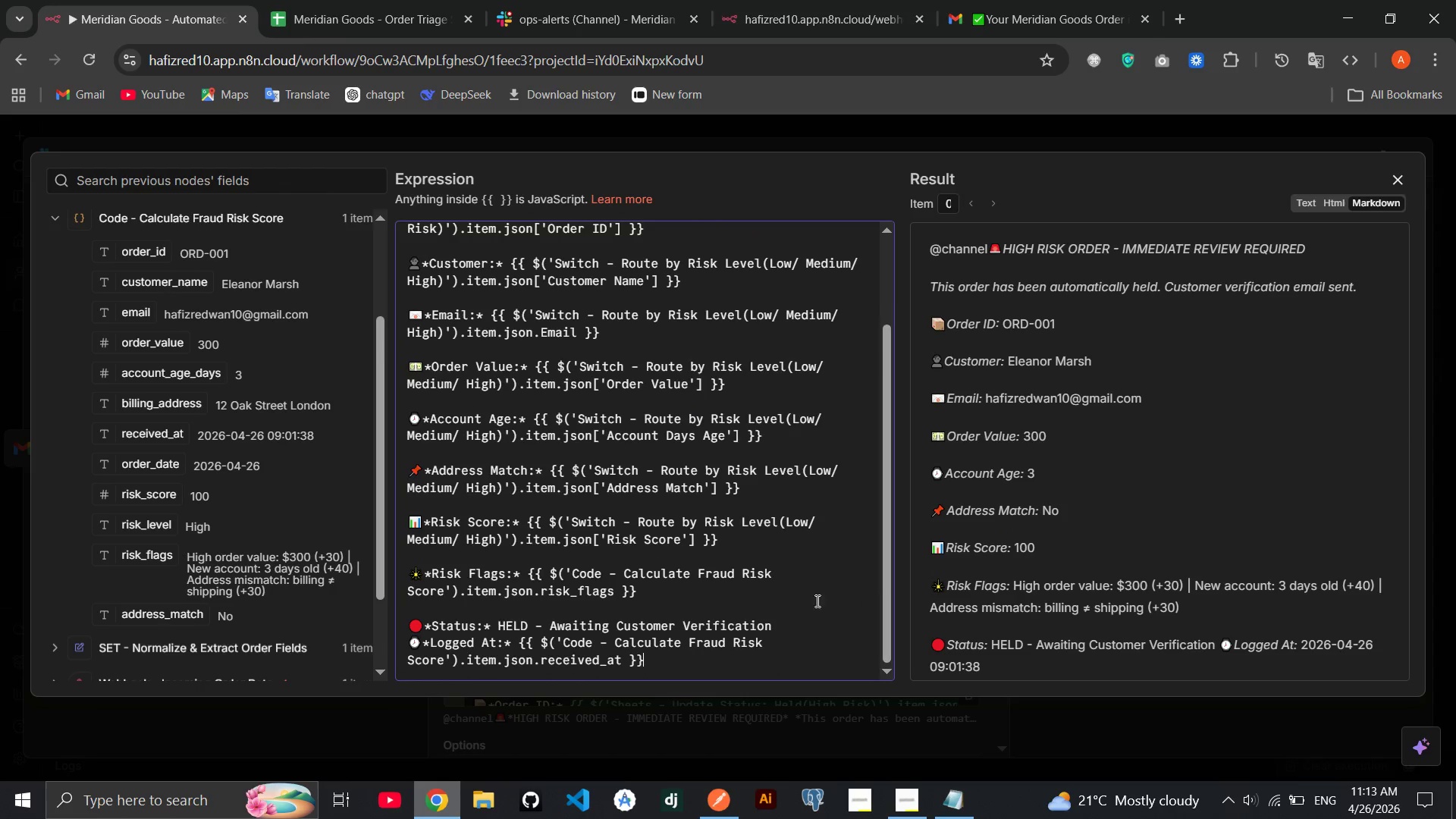 
left_click([775, 587])
 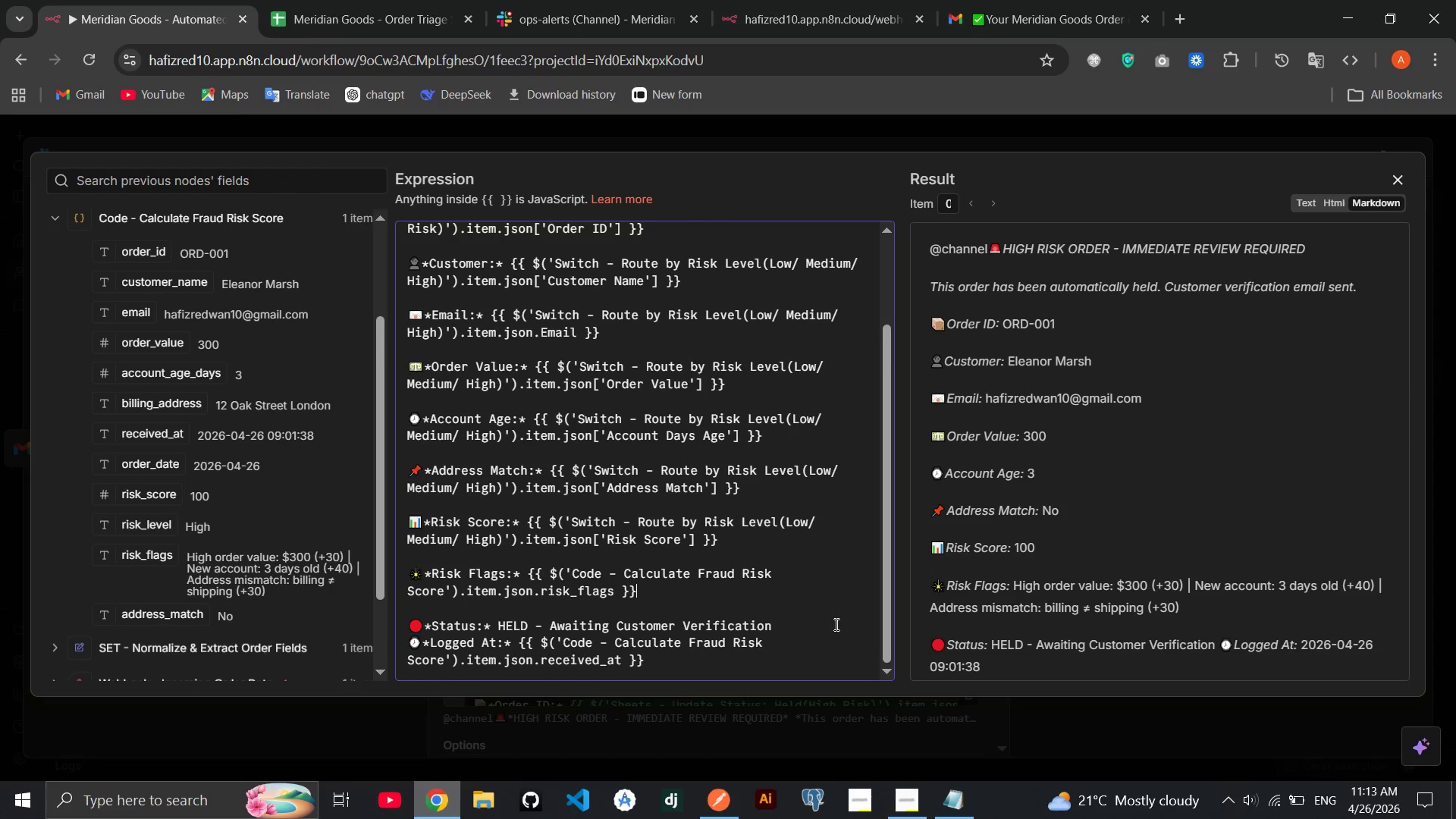 
left_click([817, 629])
 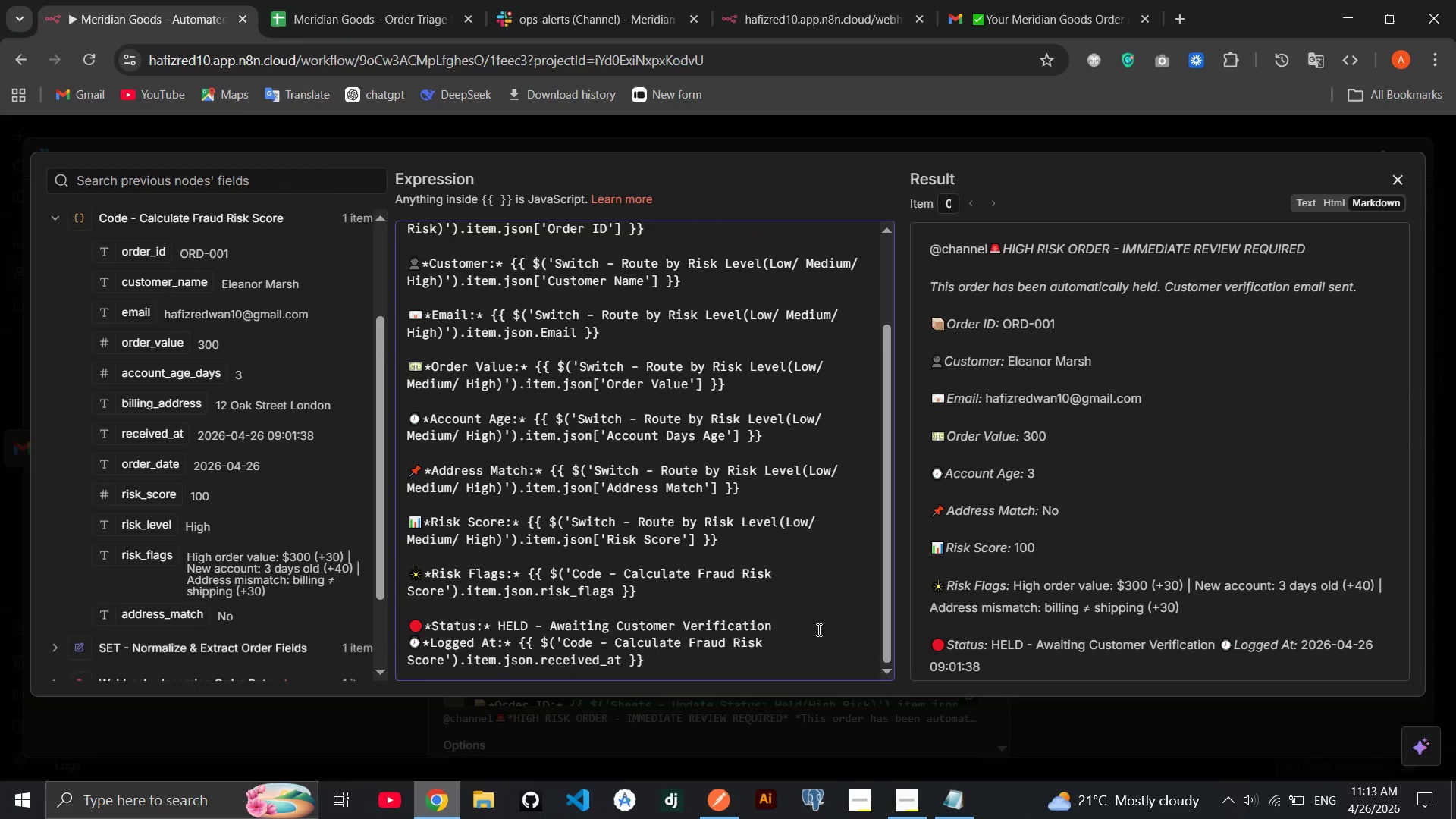 
key(Enter)
 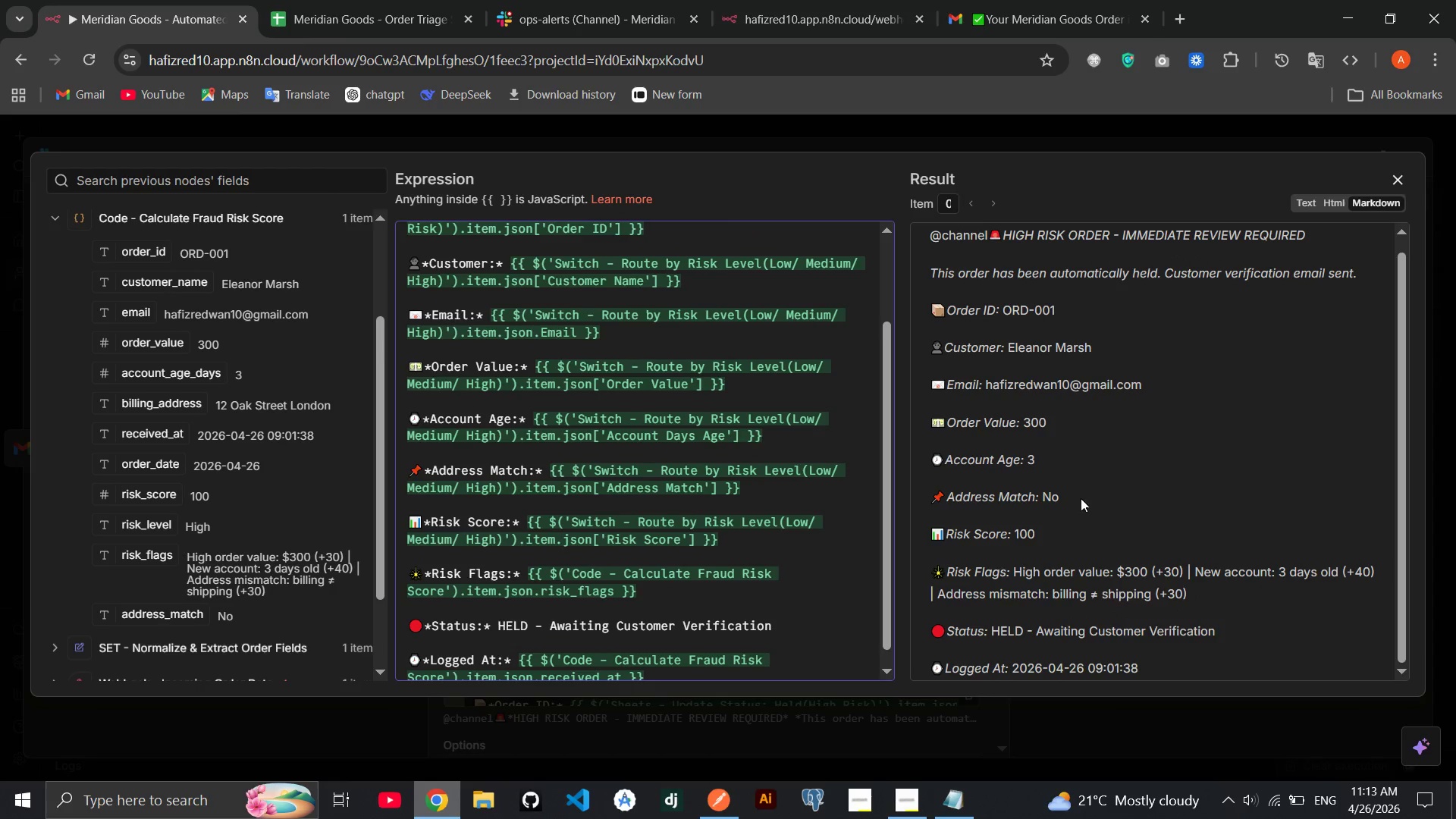 
left_click([908, 795])